 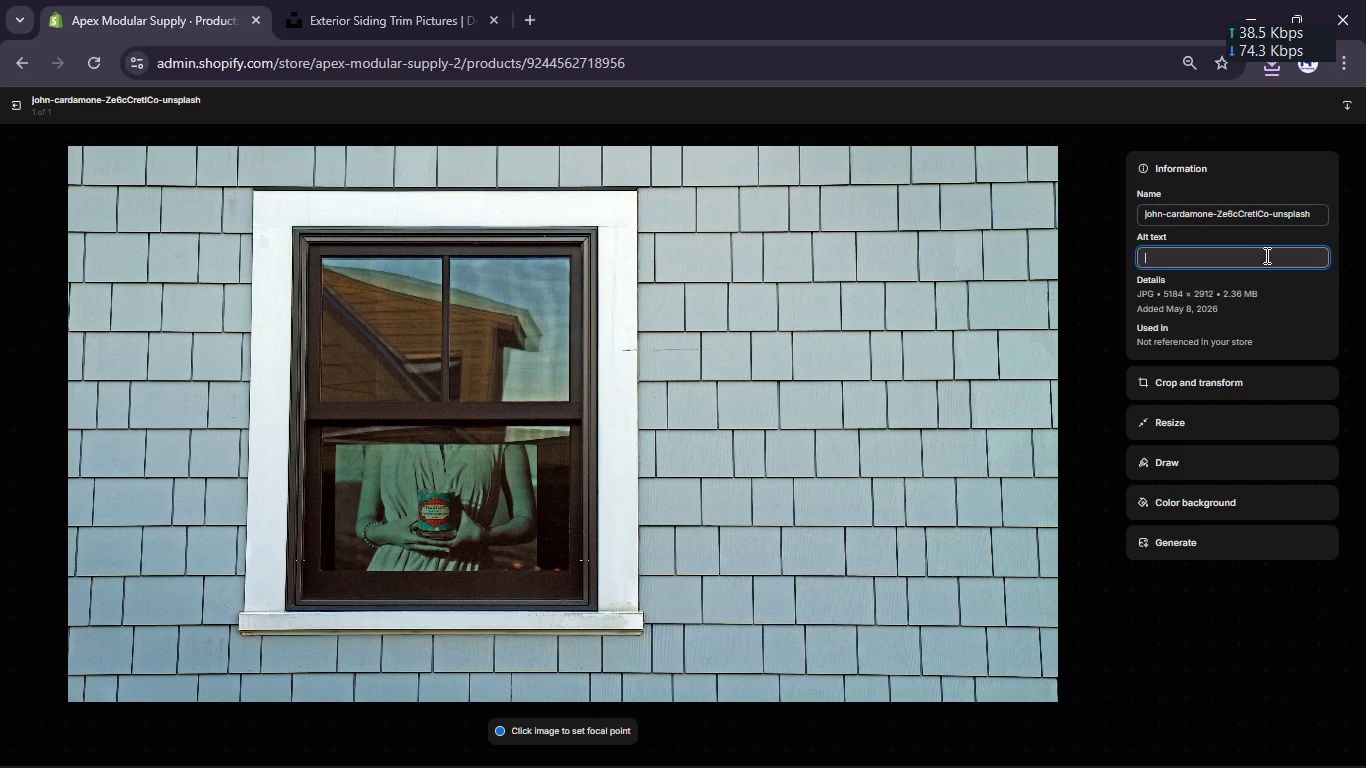 
key(Meta+V)
 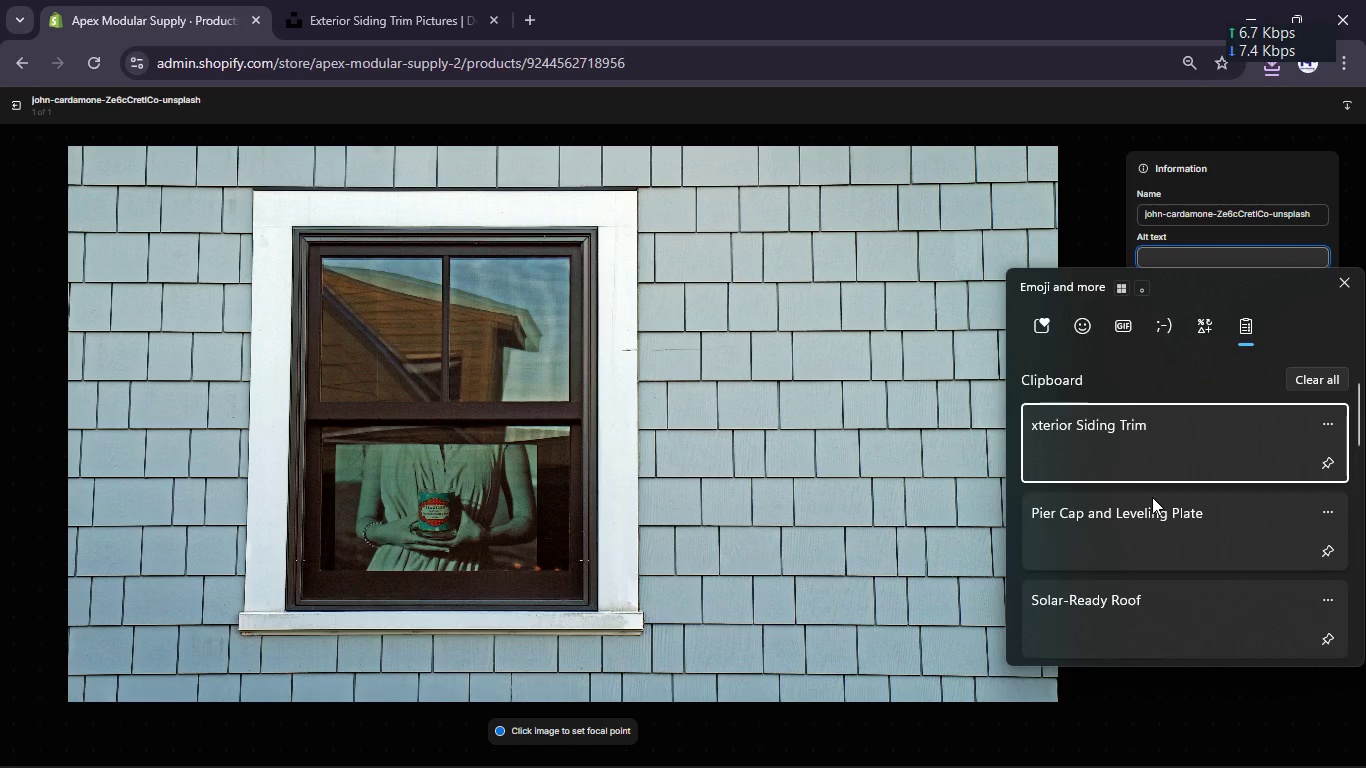 
scroll: coordinate [1138, 479], scroll_direction: down, amount: 8.0
 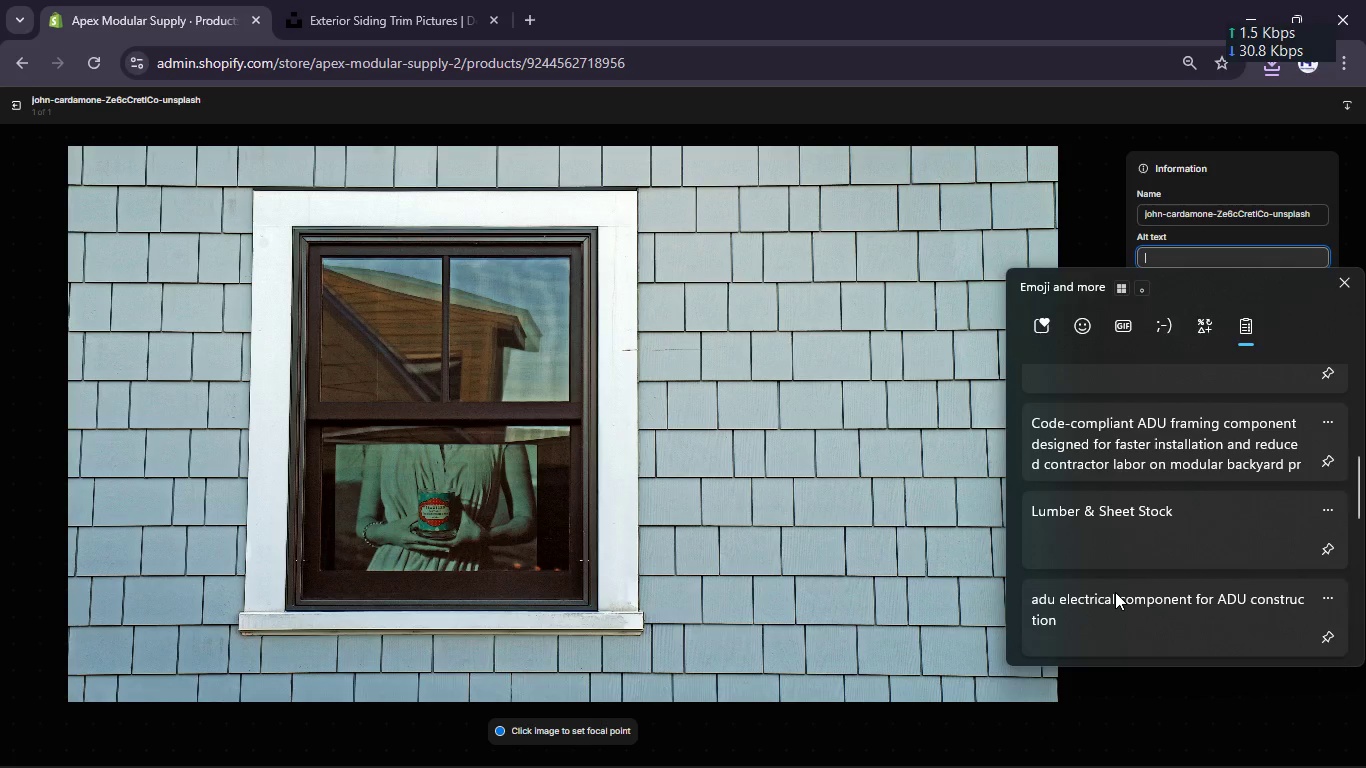 
left_click([1115, 592])
 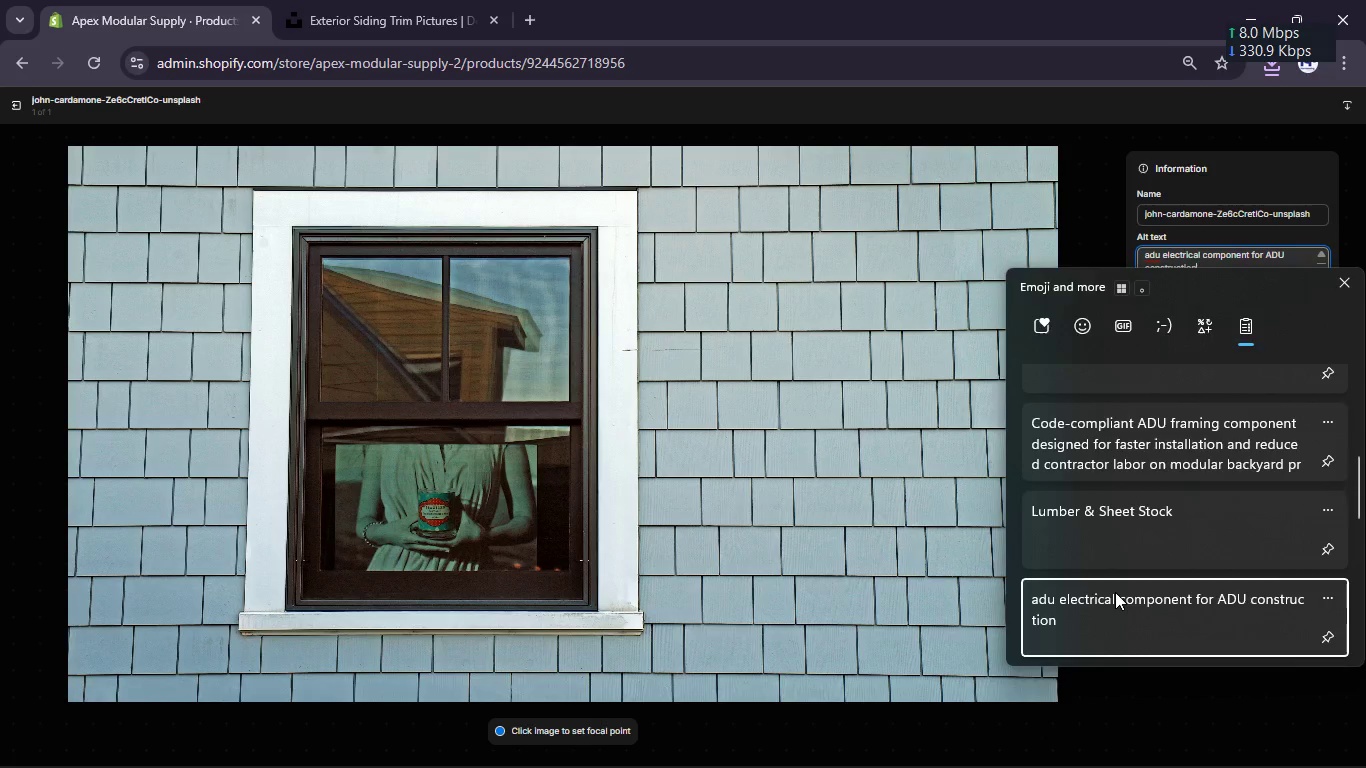 
key(Control+ControlLeft)
 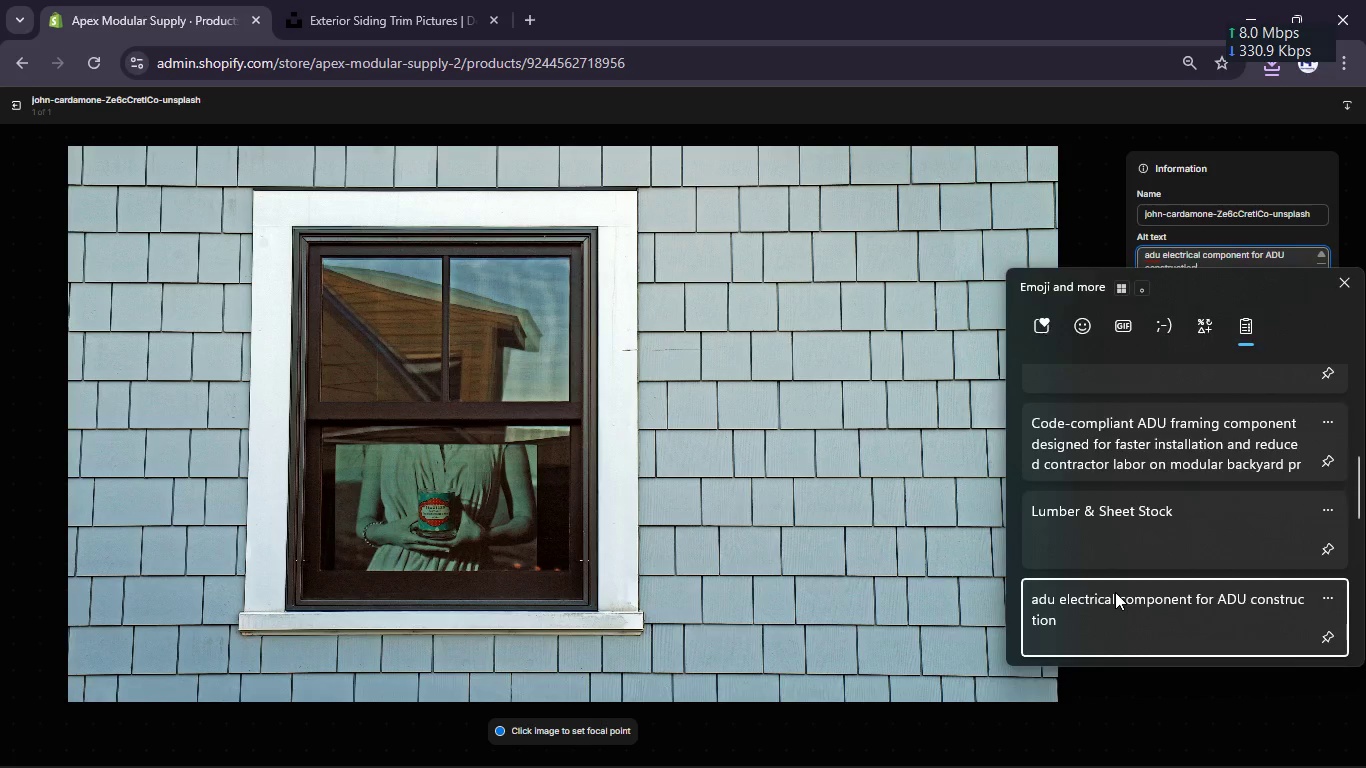 
hold_key(key=V, duration=3.7)
 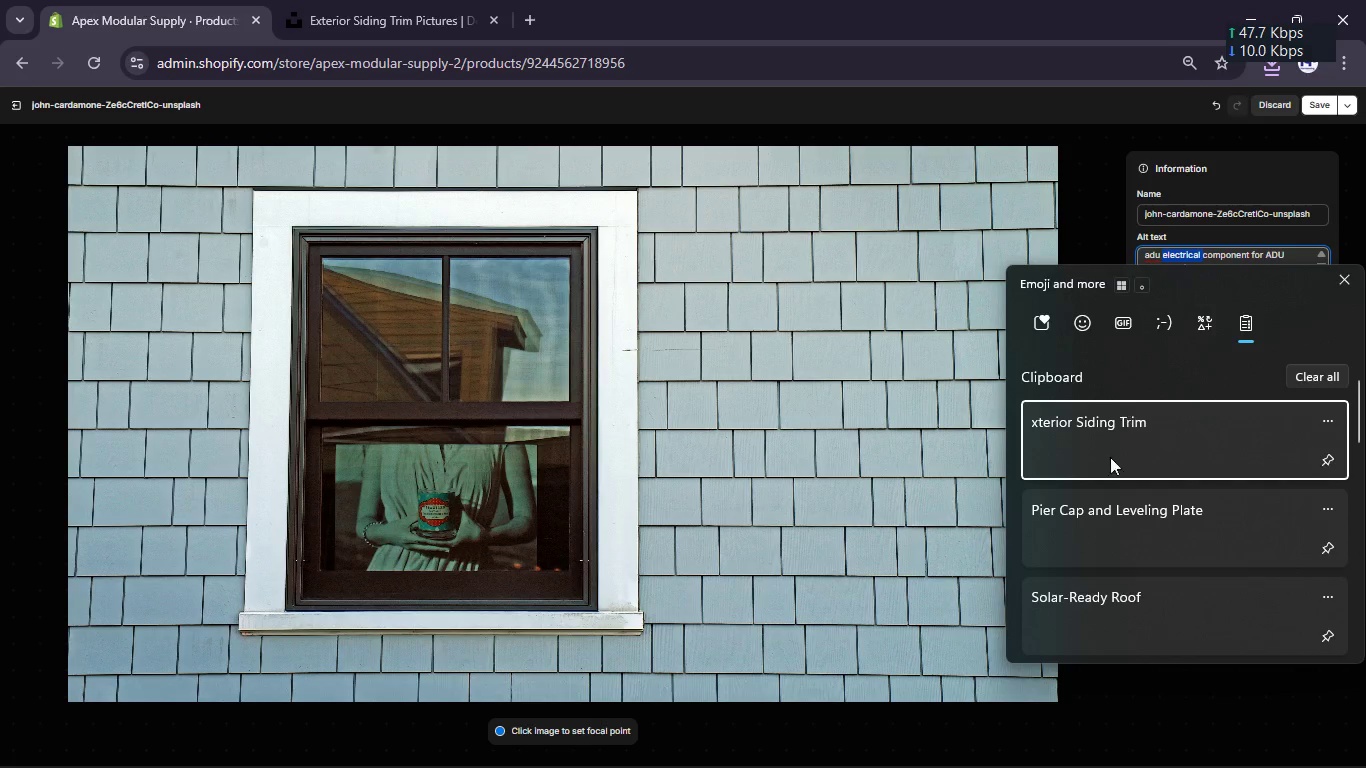 
double_click([1176, 254])
 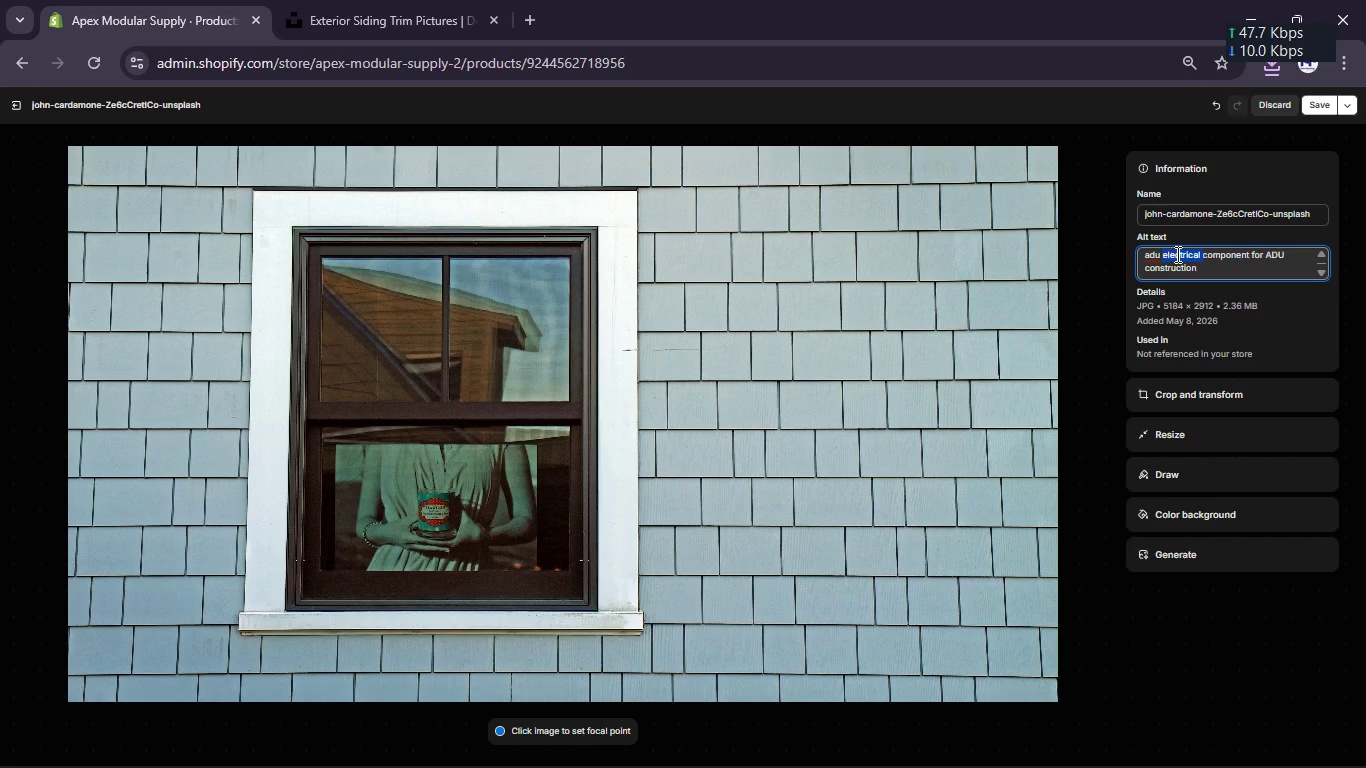 
hold_key(key=MetaLeft, duration=0.48)
 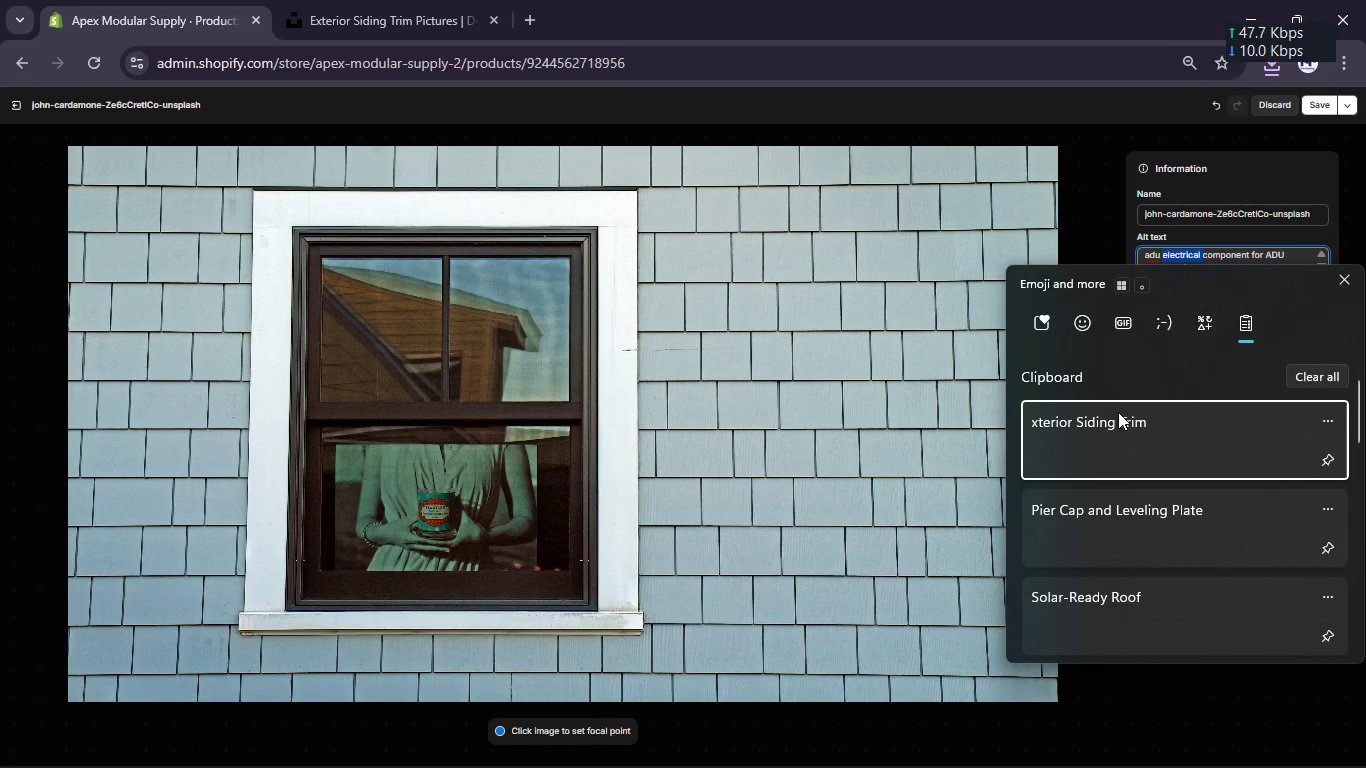 
left_click([1118, 412])
 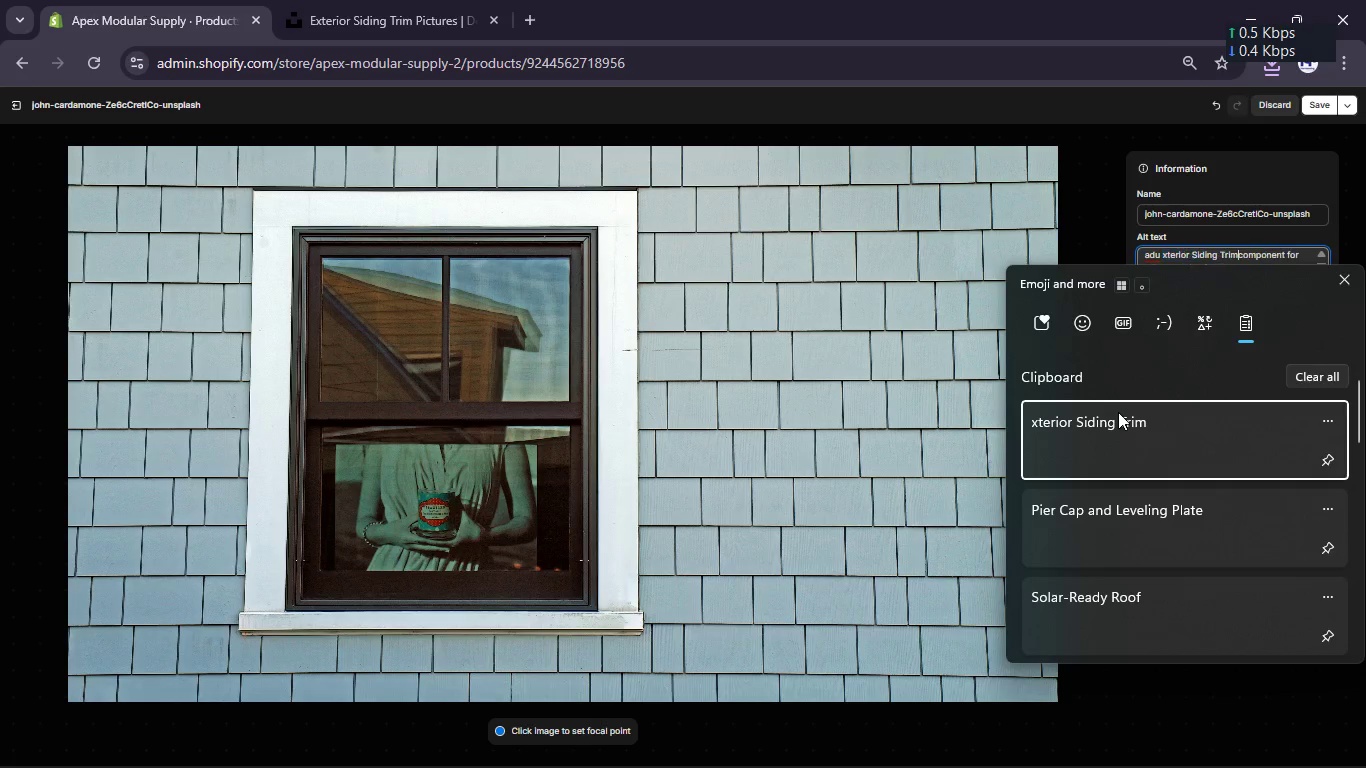 
key(Control+ControlLeft)
 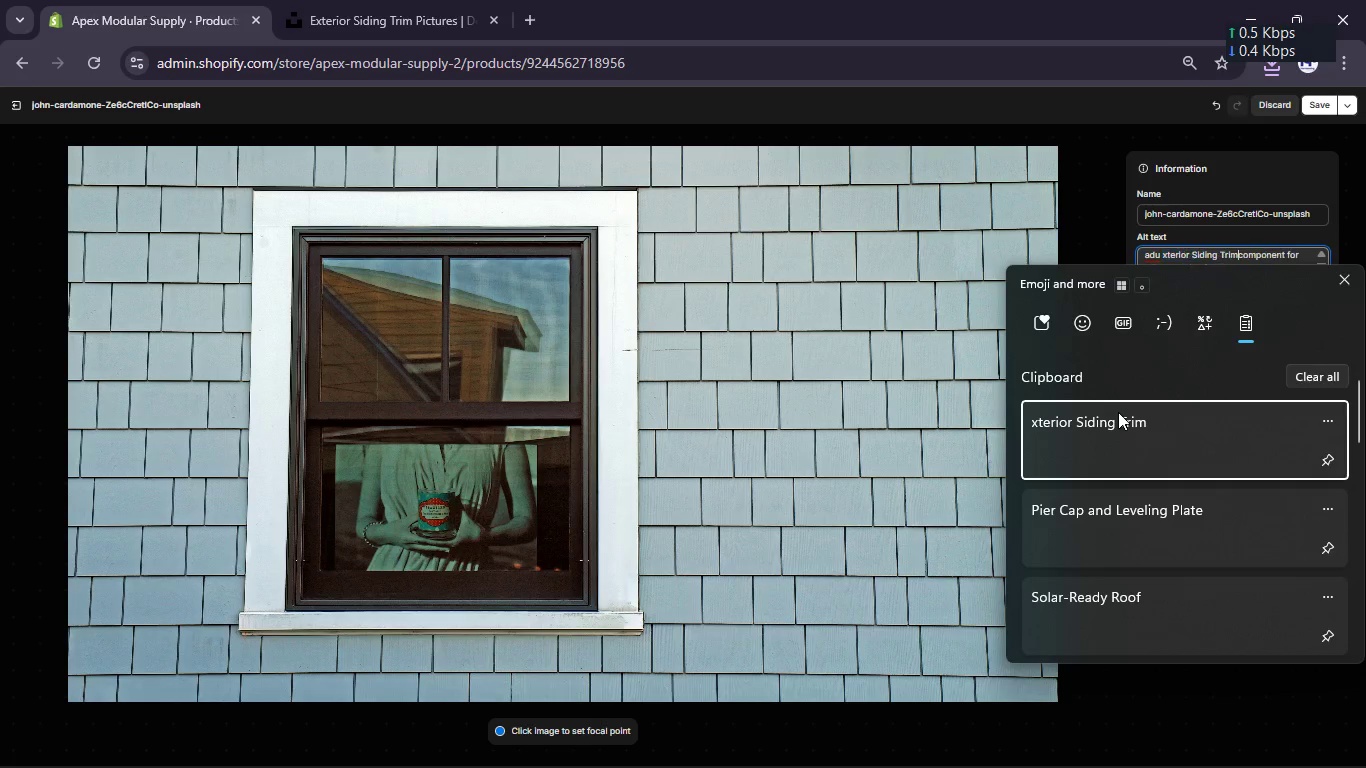 
key(Control+V)
 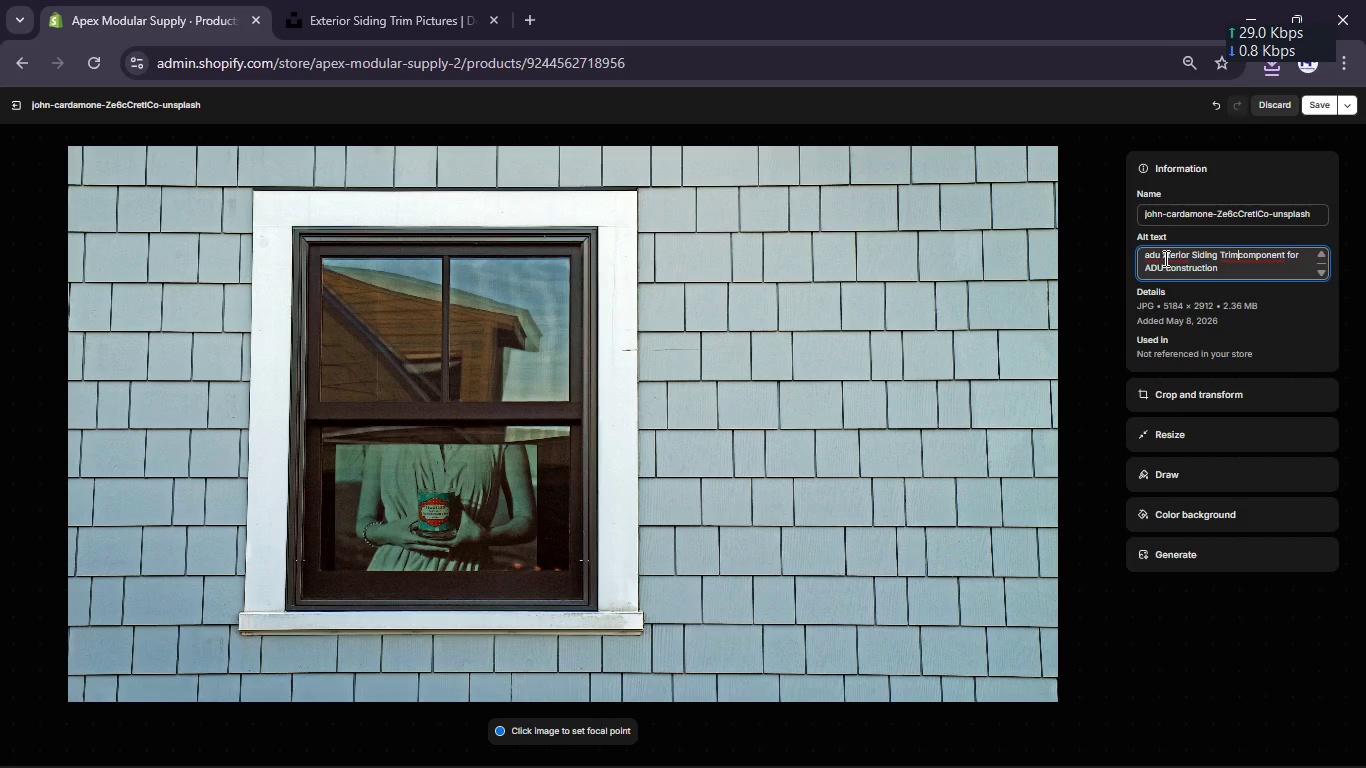 
left_click([1164, 255])
 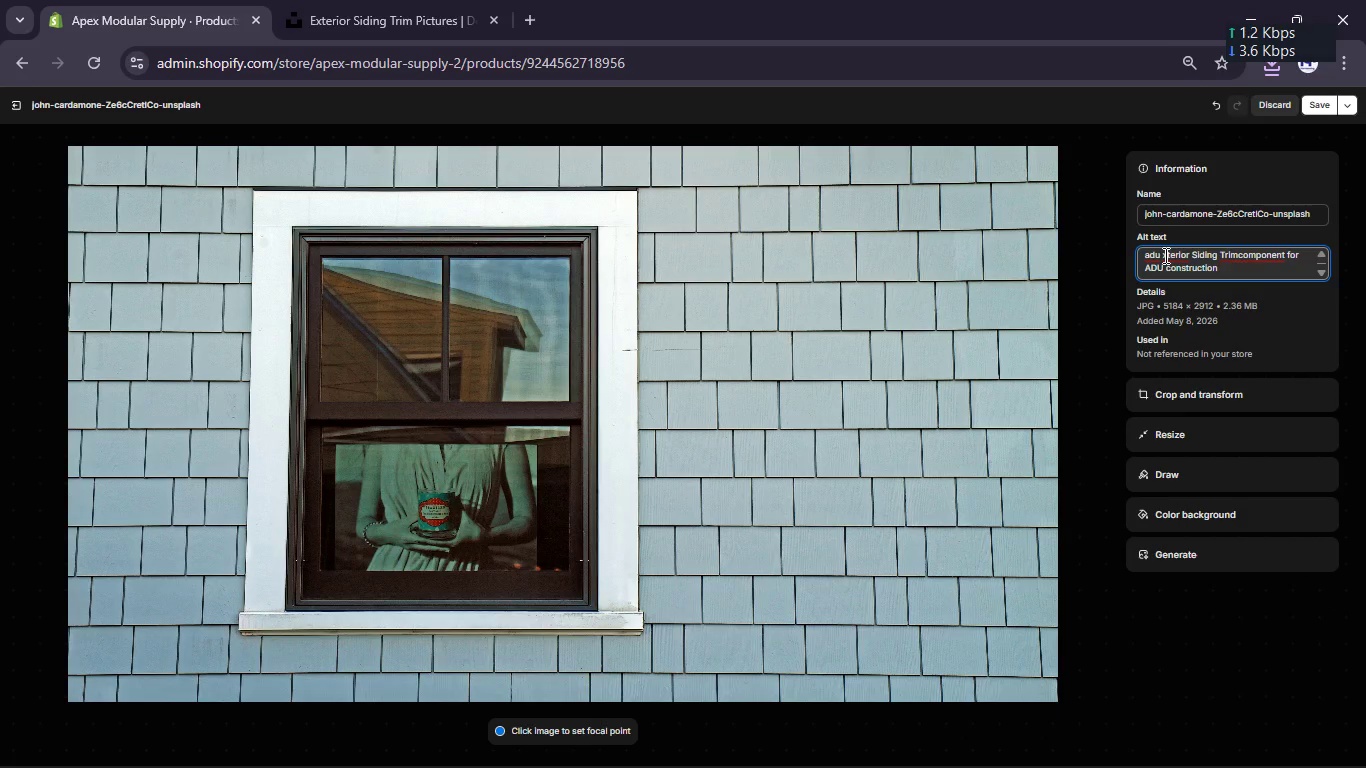 
key(E)
 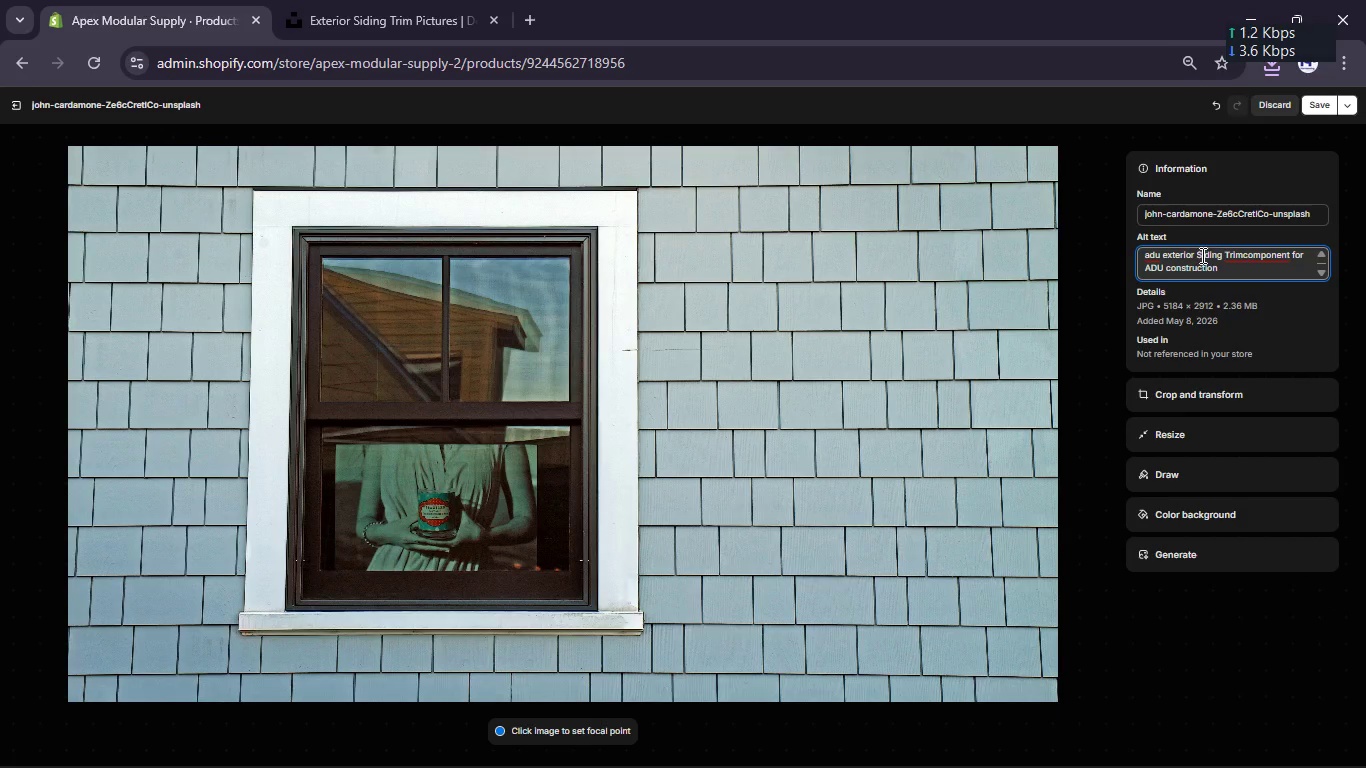 
left_click([1201, 255])
 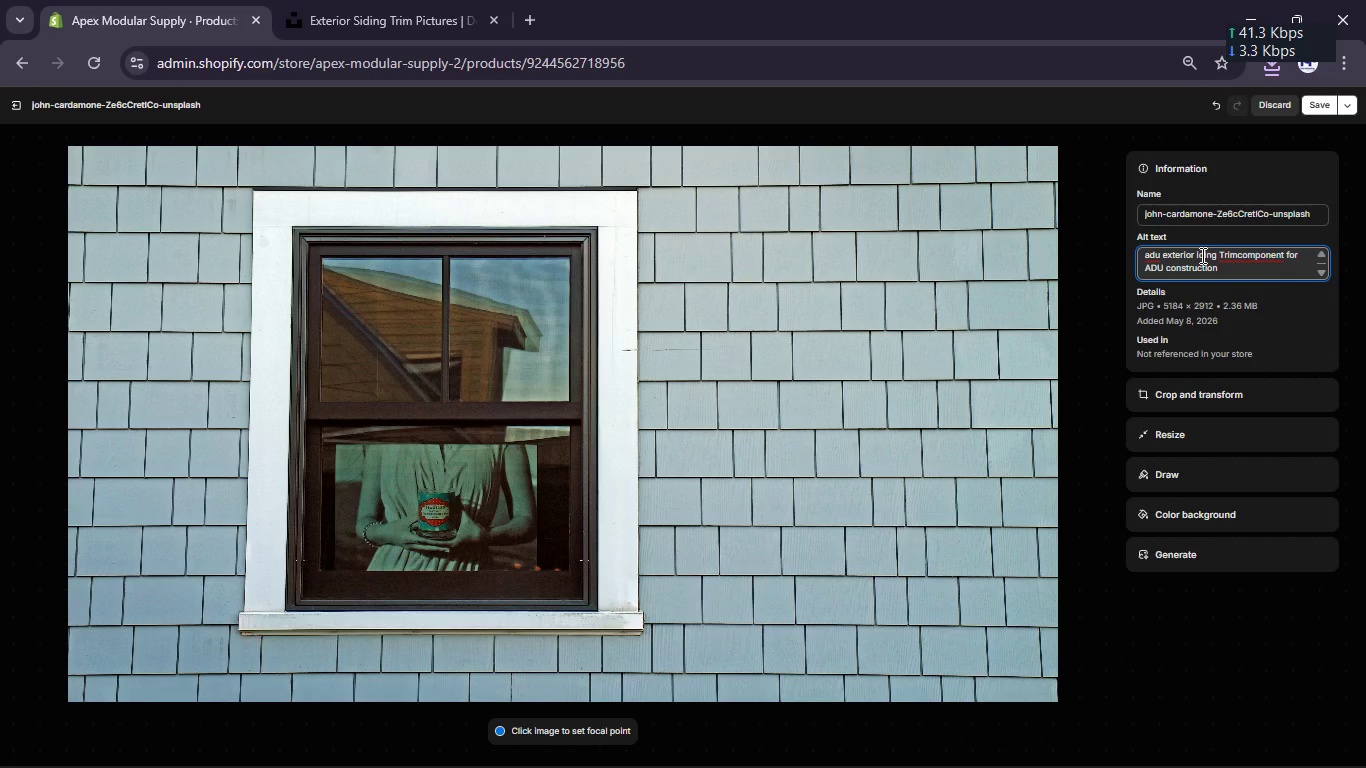 
key(Backspace)
 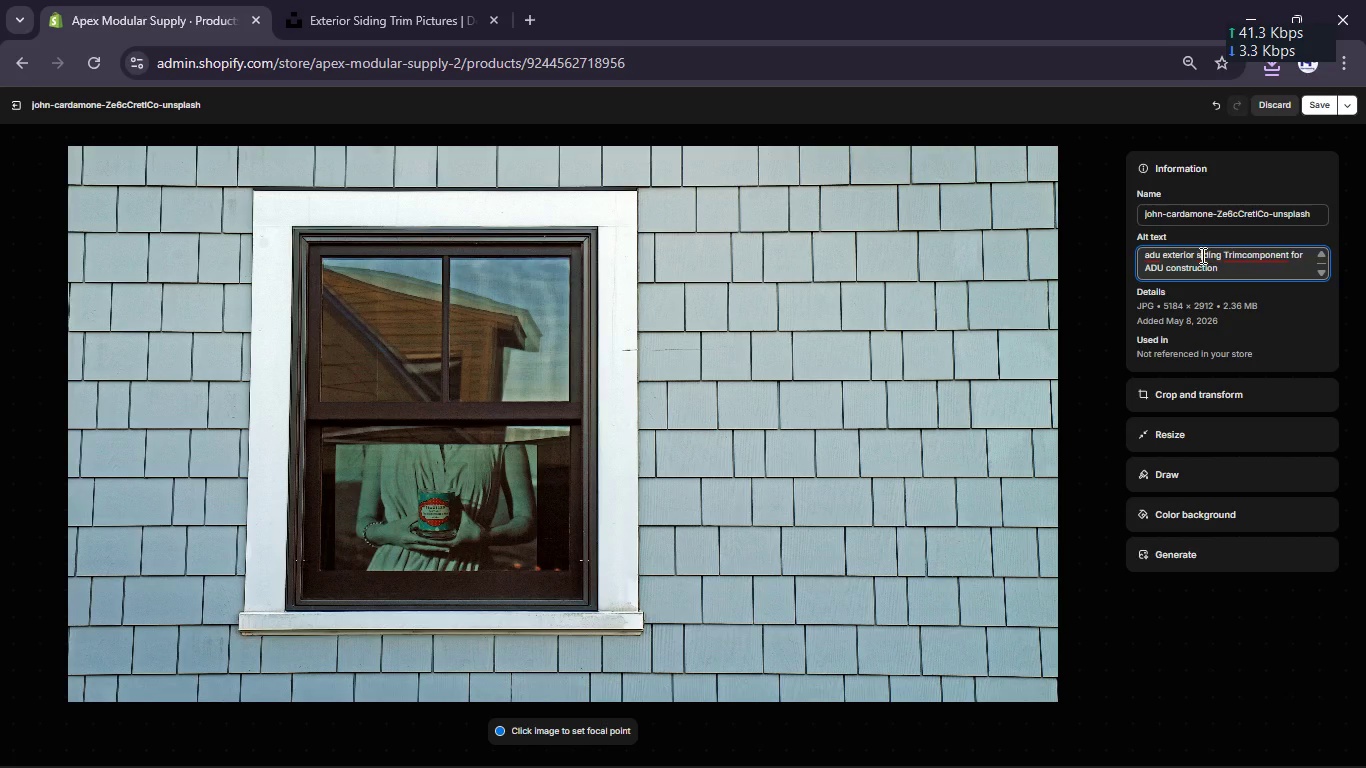 
key(S)
 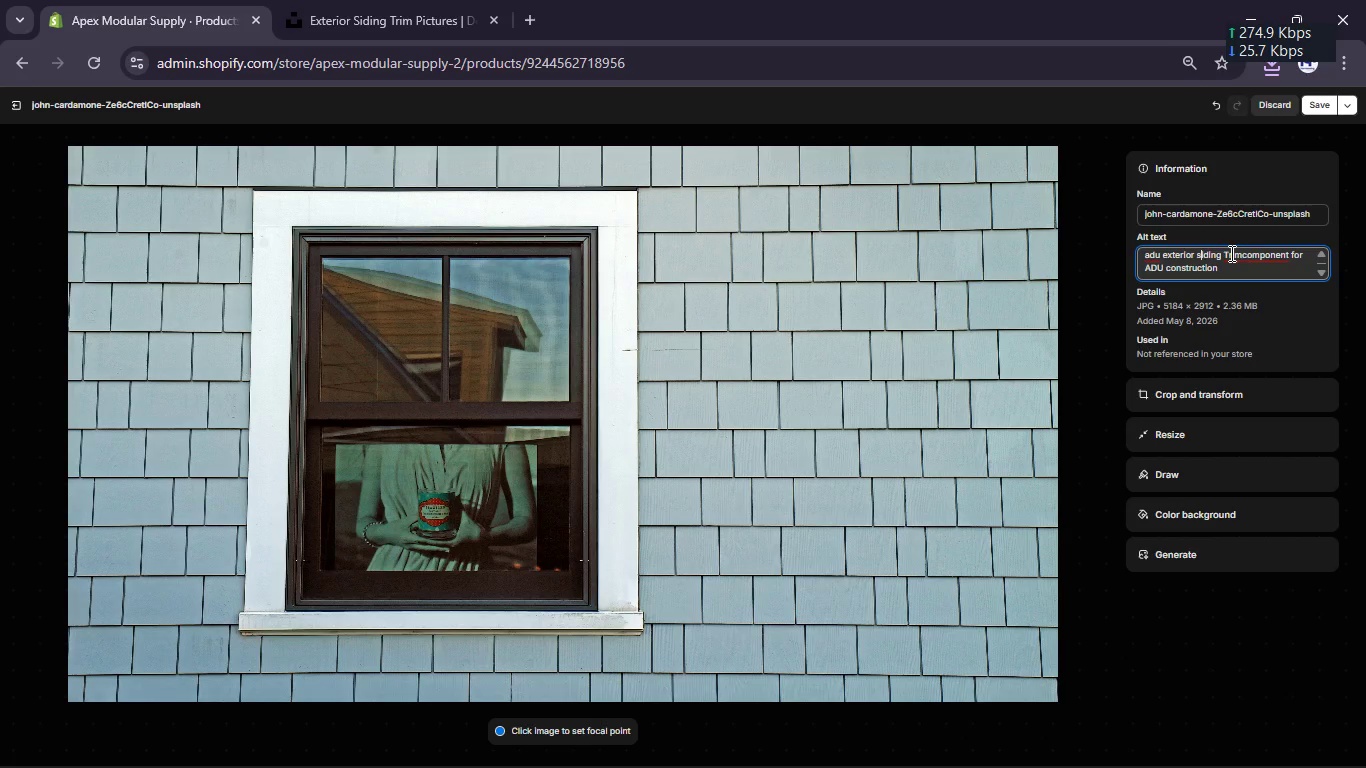 
left_click([1228, 251])
 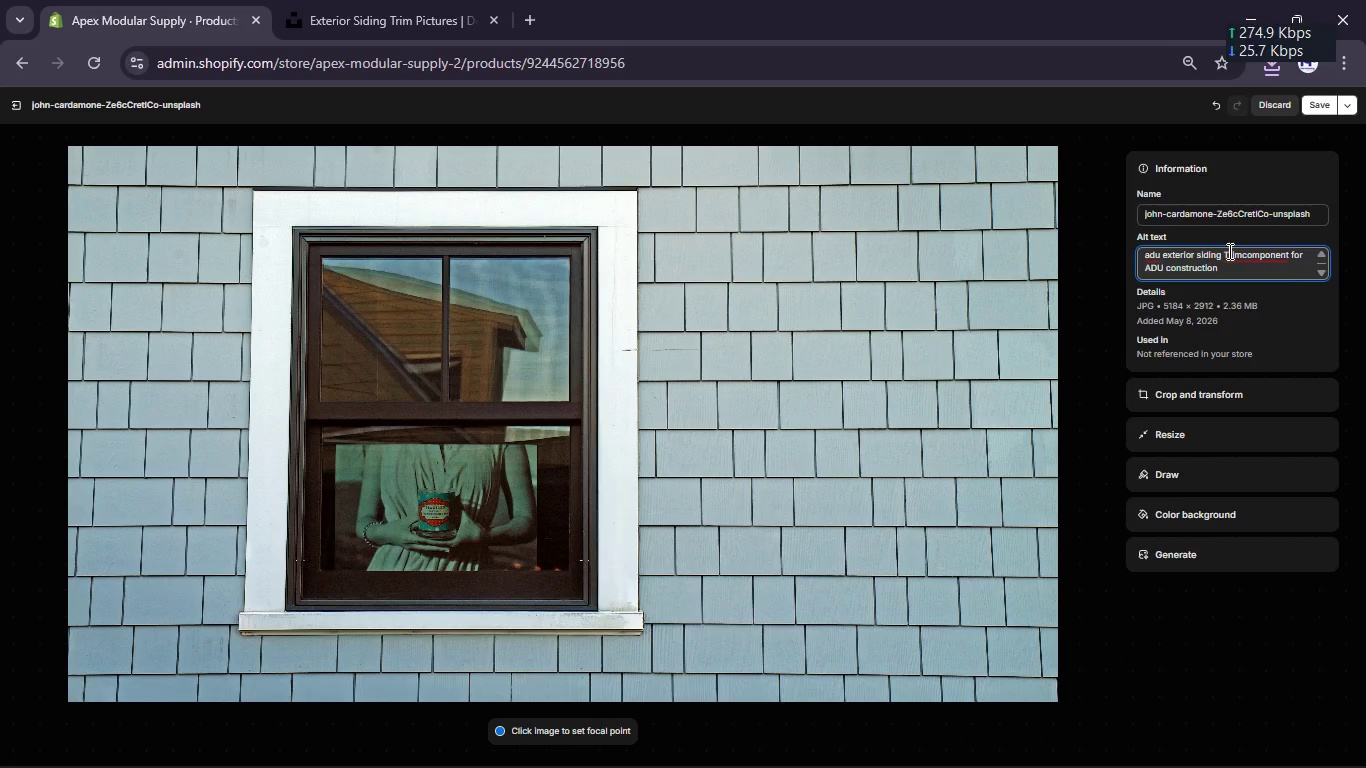 
key(Backspace)
 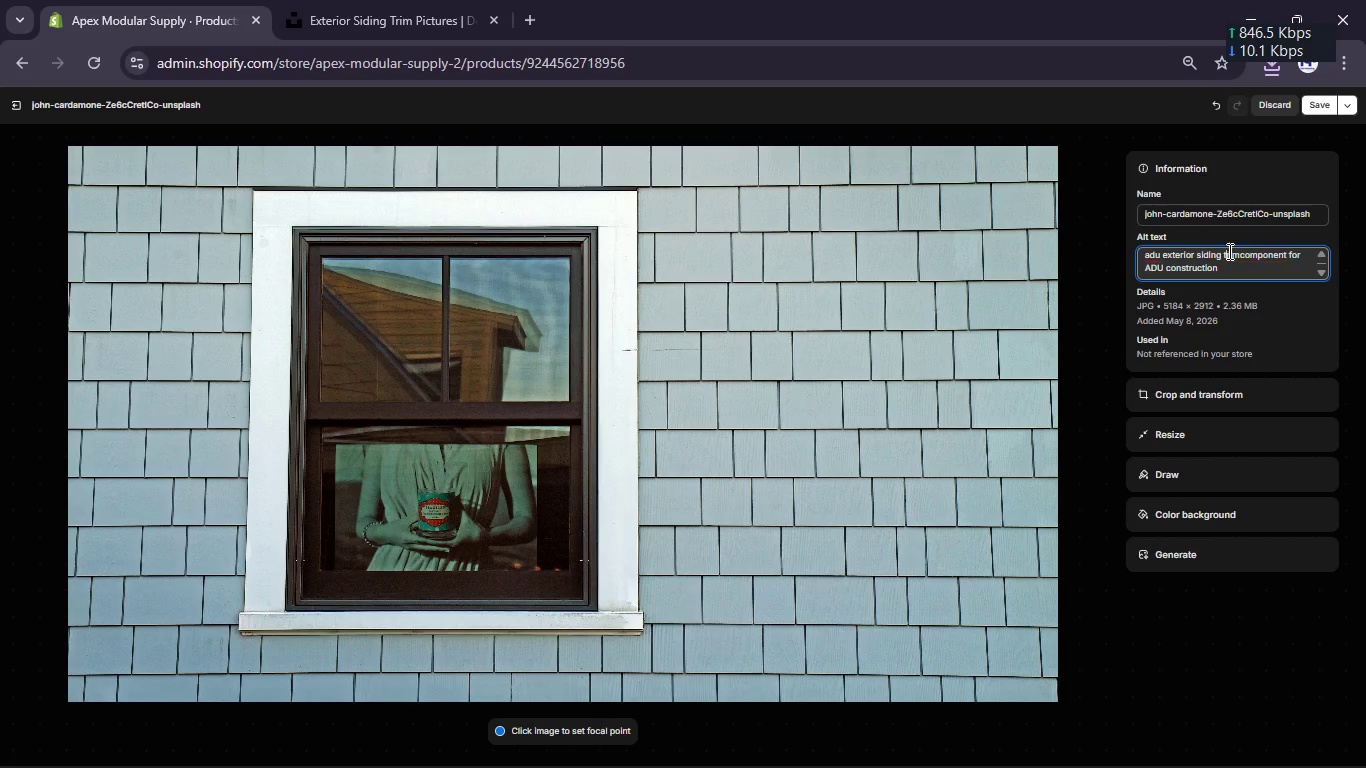 
key(T)
 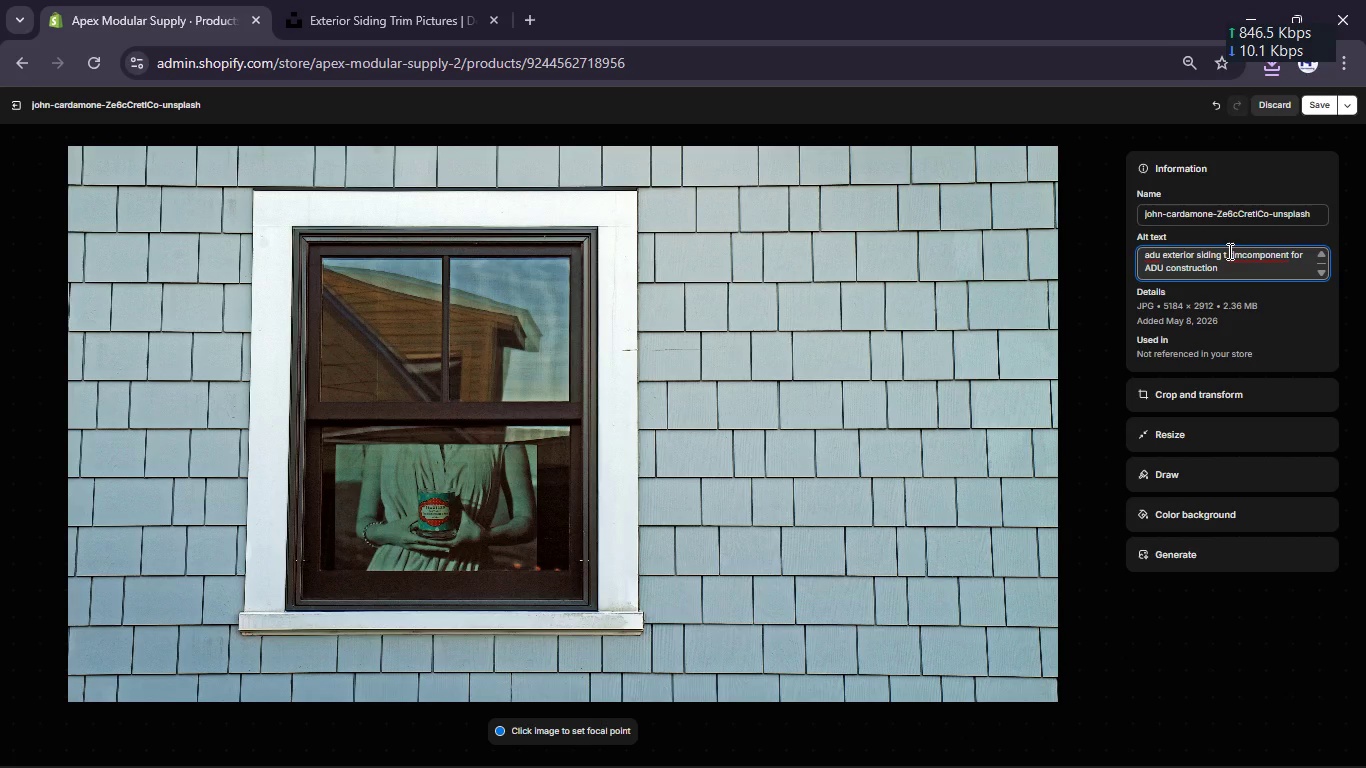 
key(Space)
 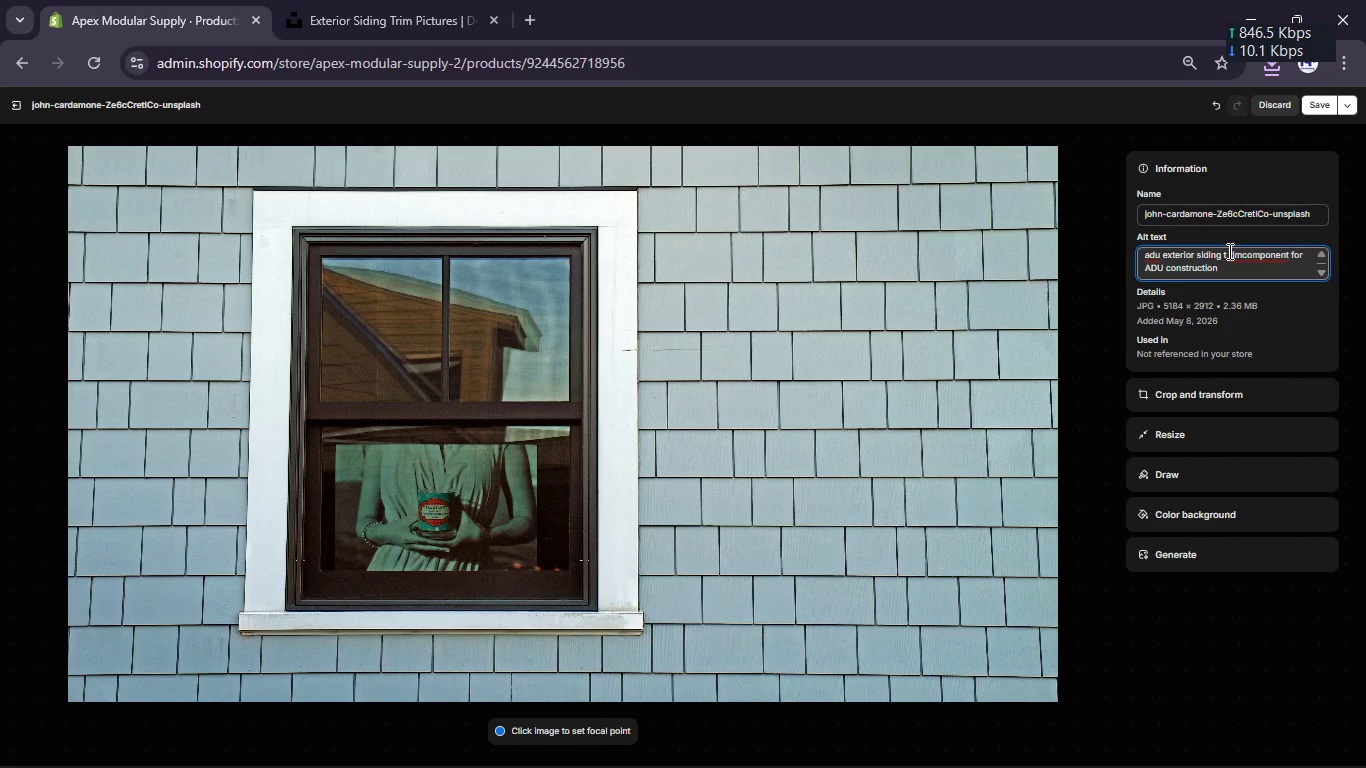 
key(Backspace)
 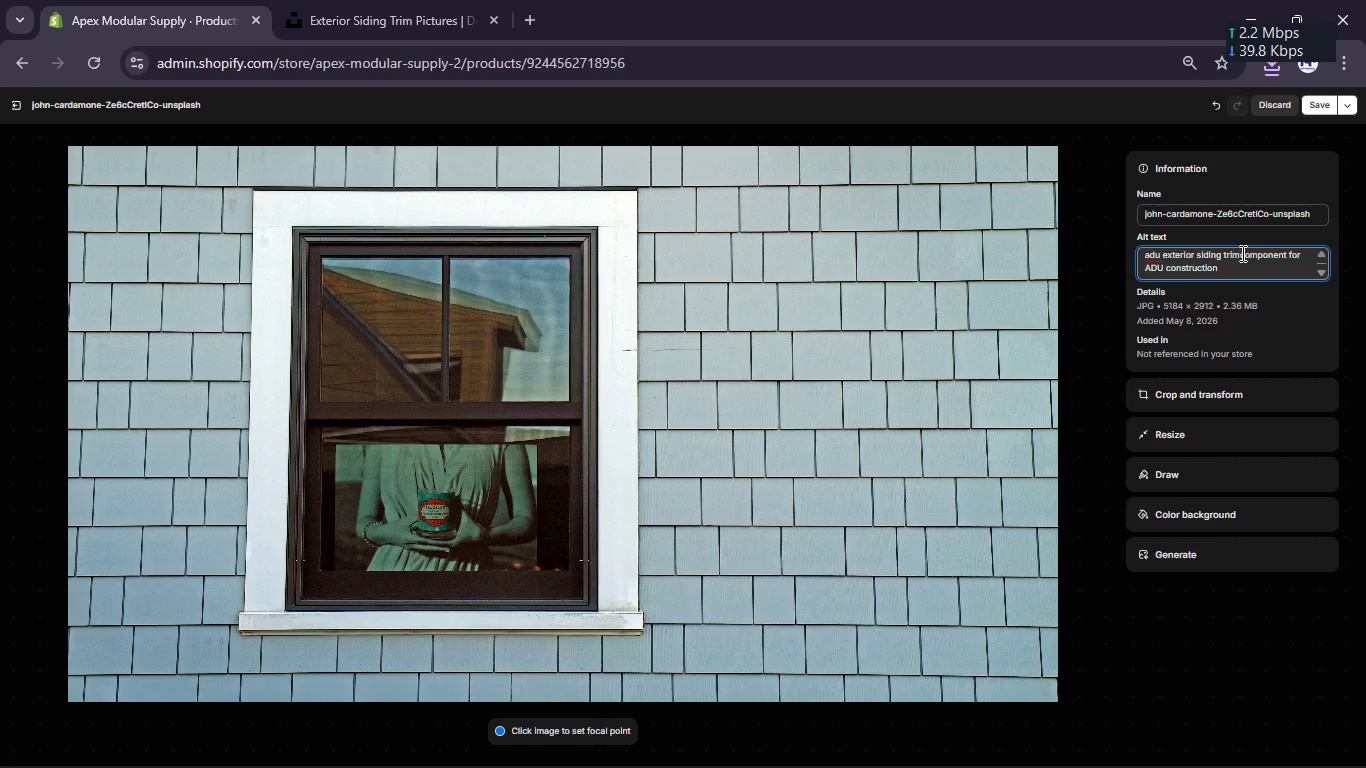 
left_click([1241, 253])
 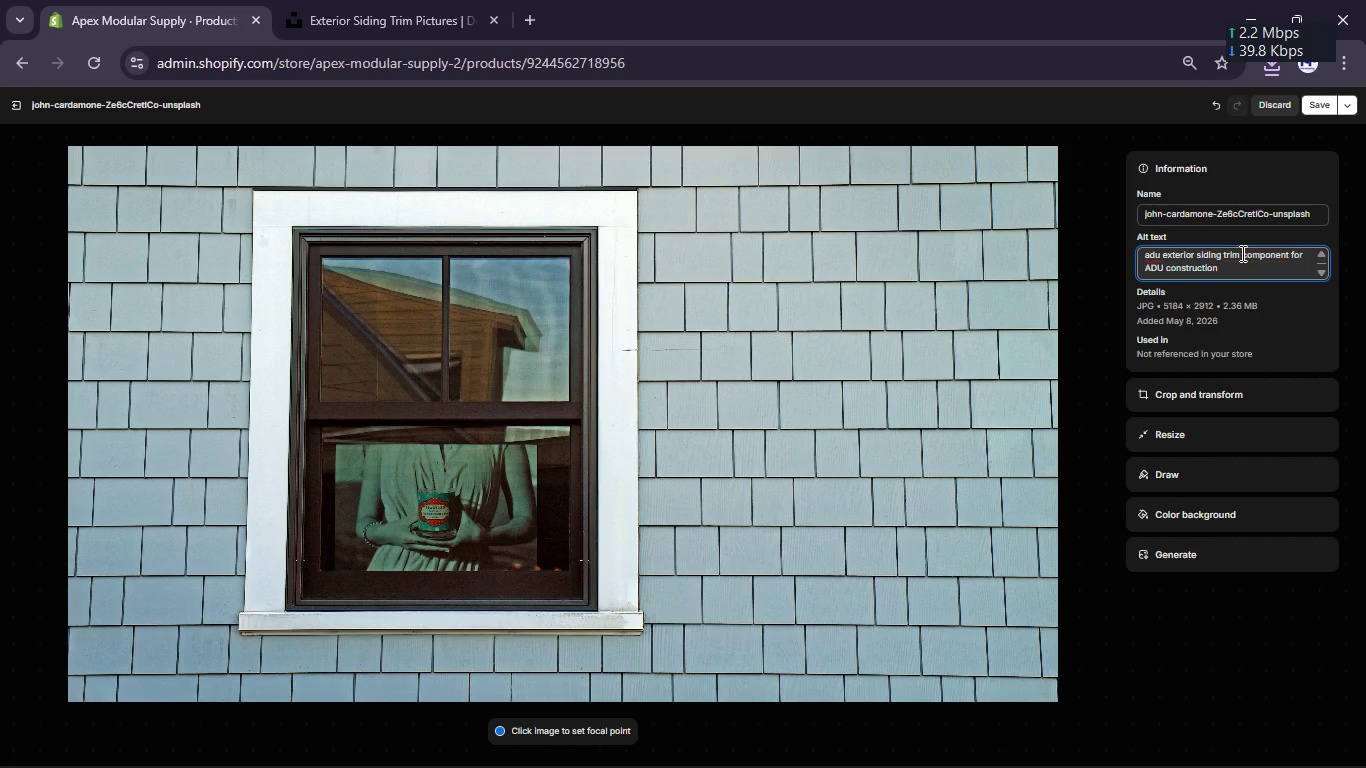 
key(Space)
 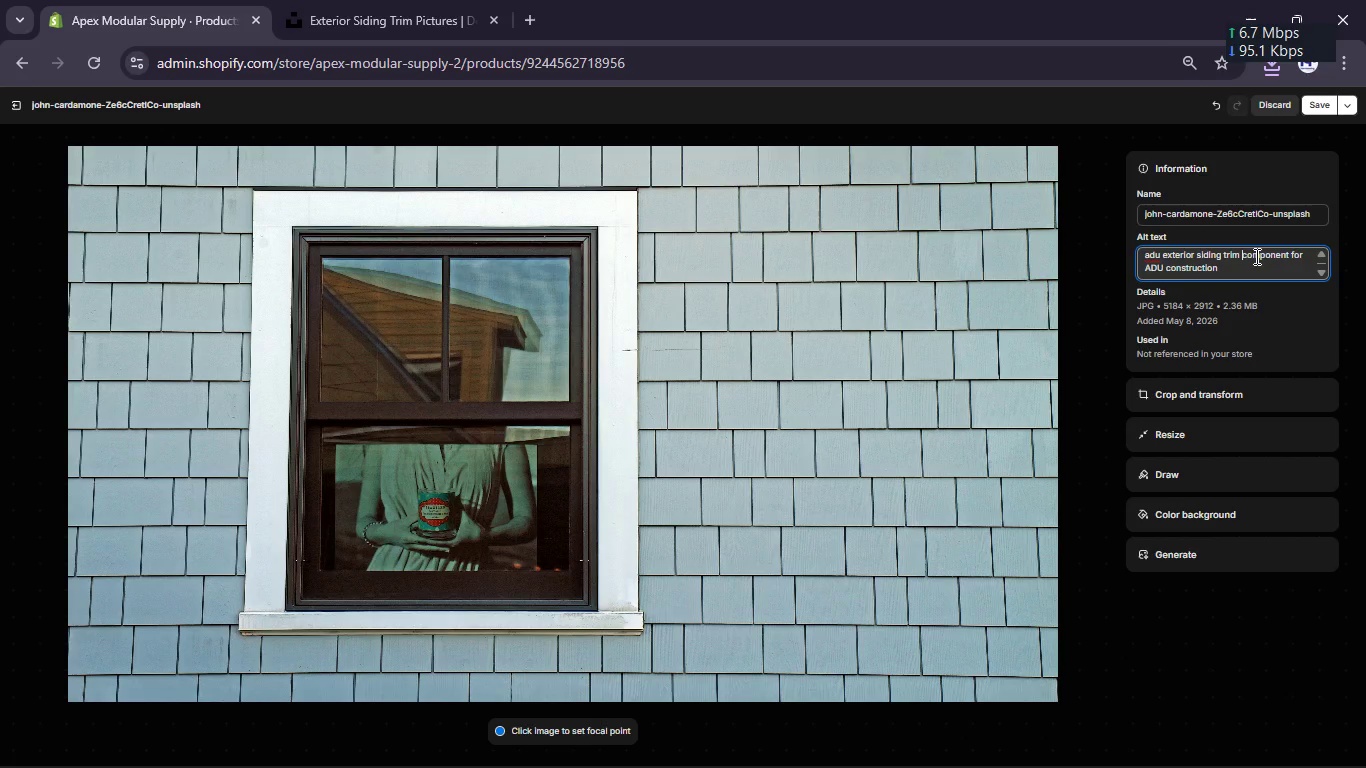 
left_click([1255, 256])
 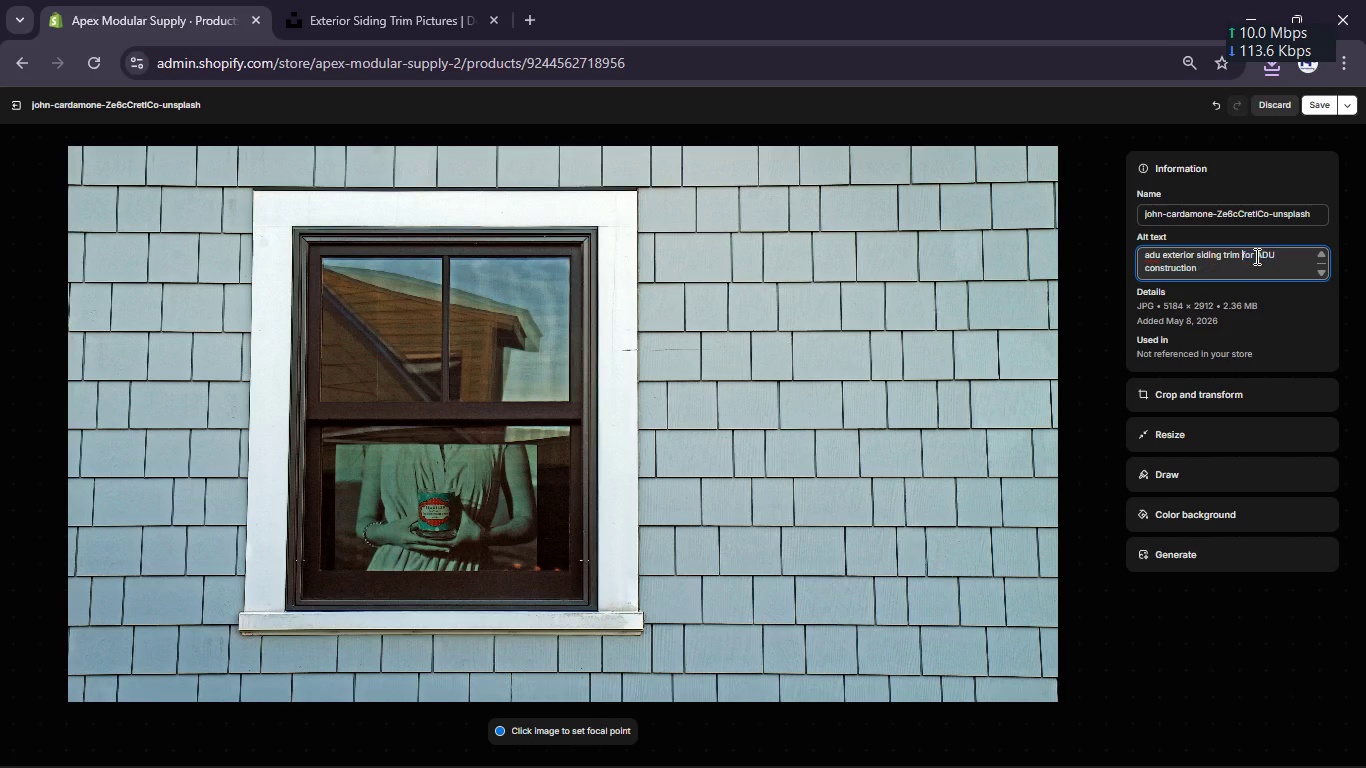 
double_click([1255, 256])
 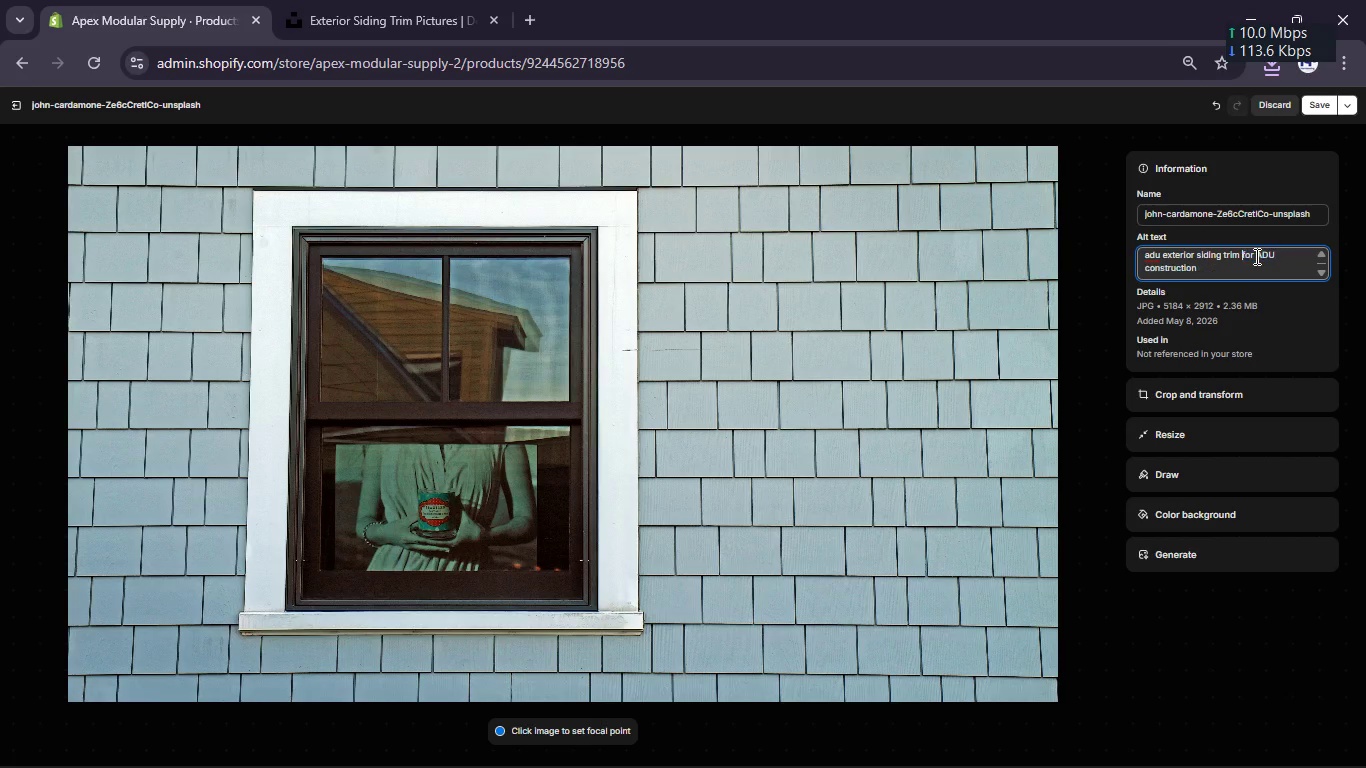 
key(Backspace)
type(kit )
 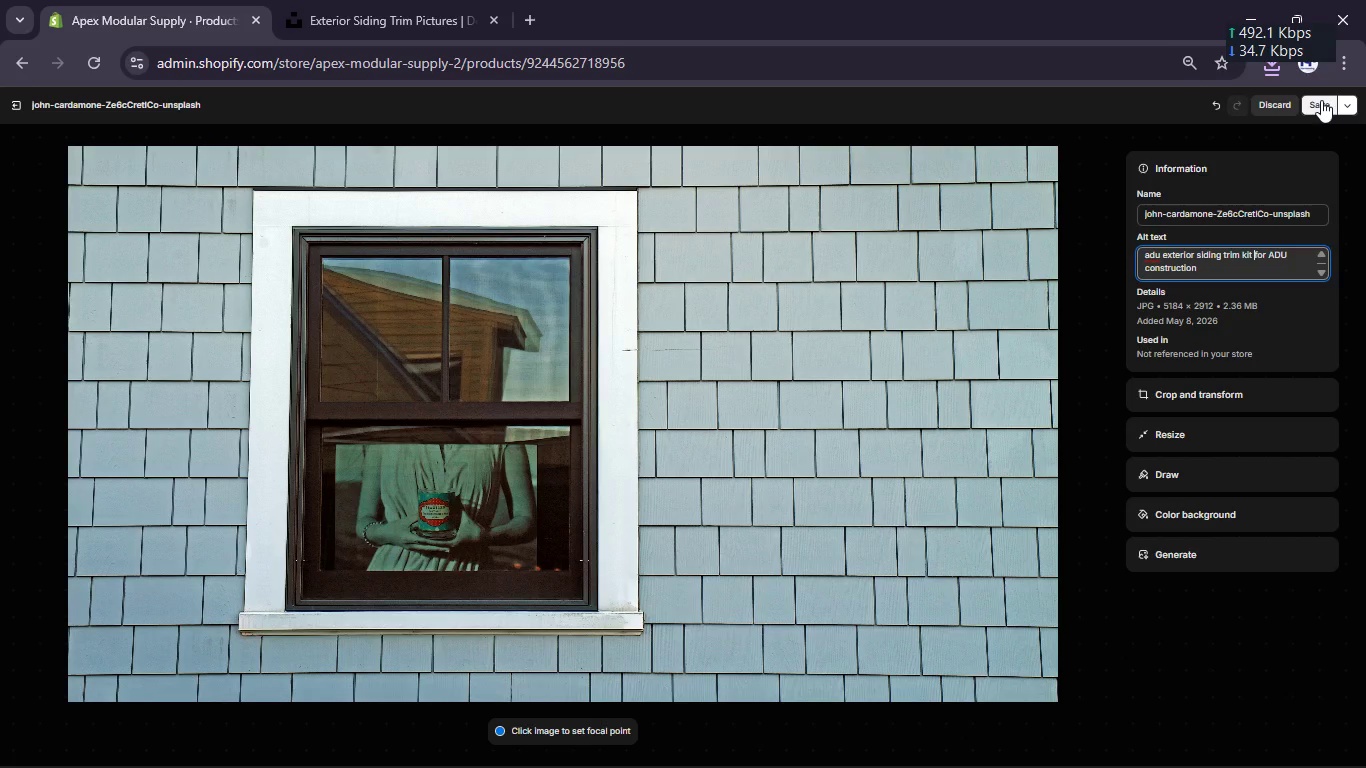 
left_click([1321, 104])
 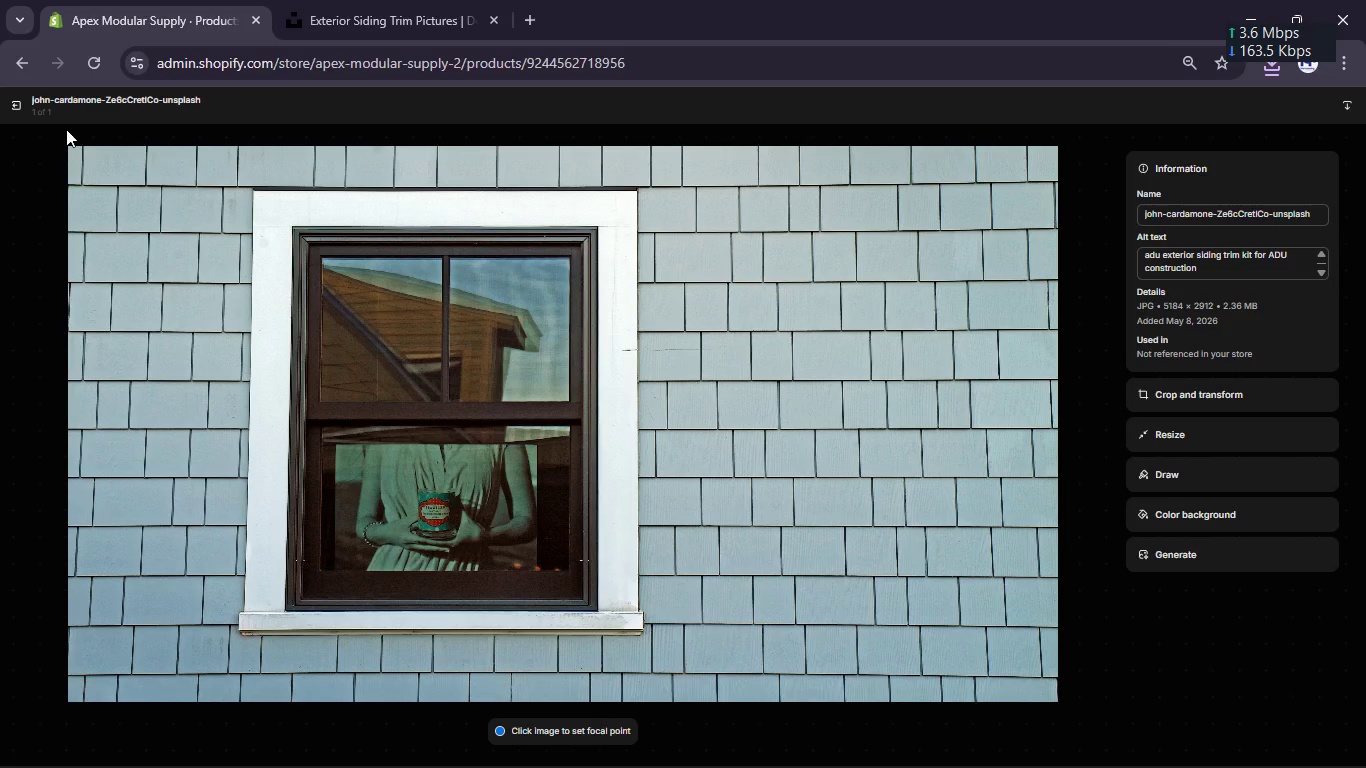 
left_click([11, 107])
 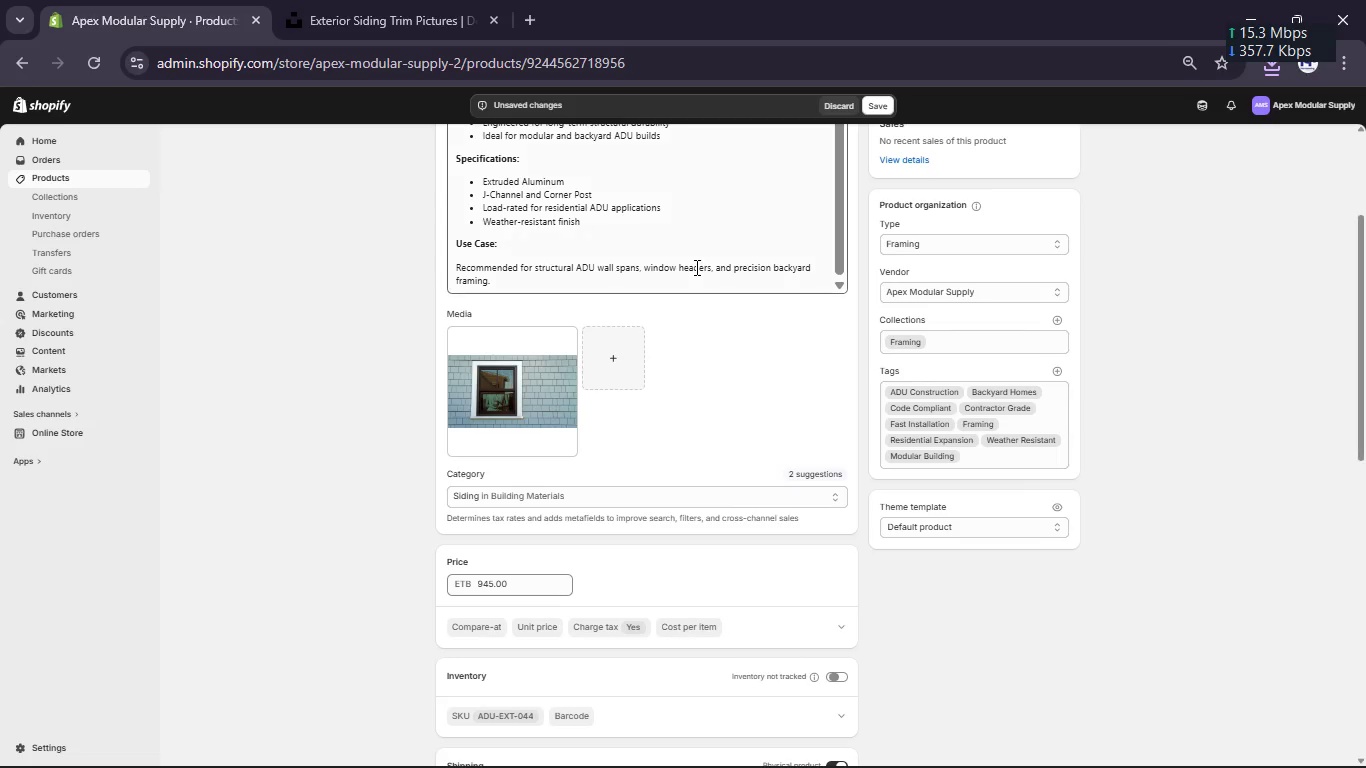 
scroll: coordinate [743, 409], scroll_direction: up, amount: 31.0
 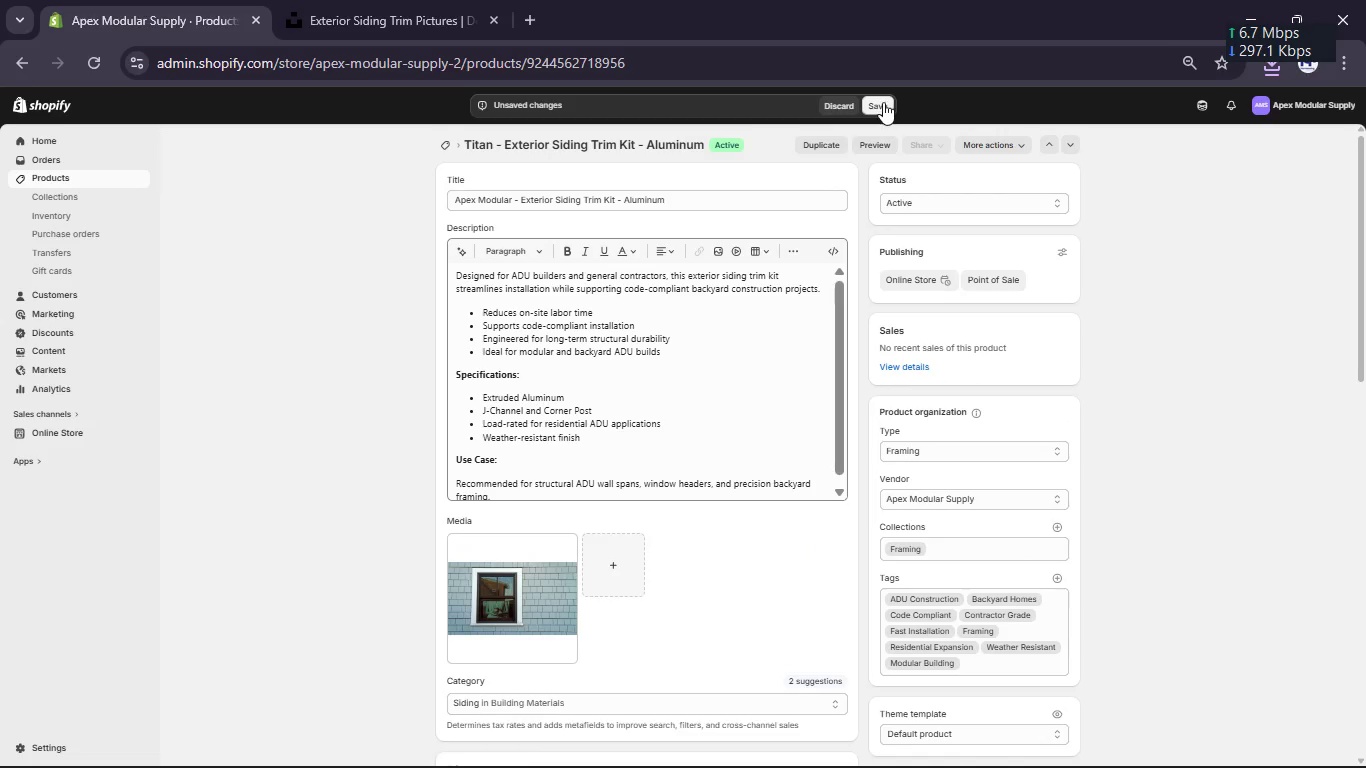 
left_click([882, 103])
 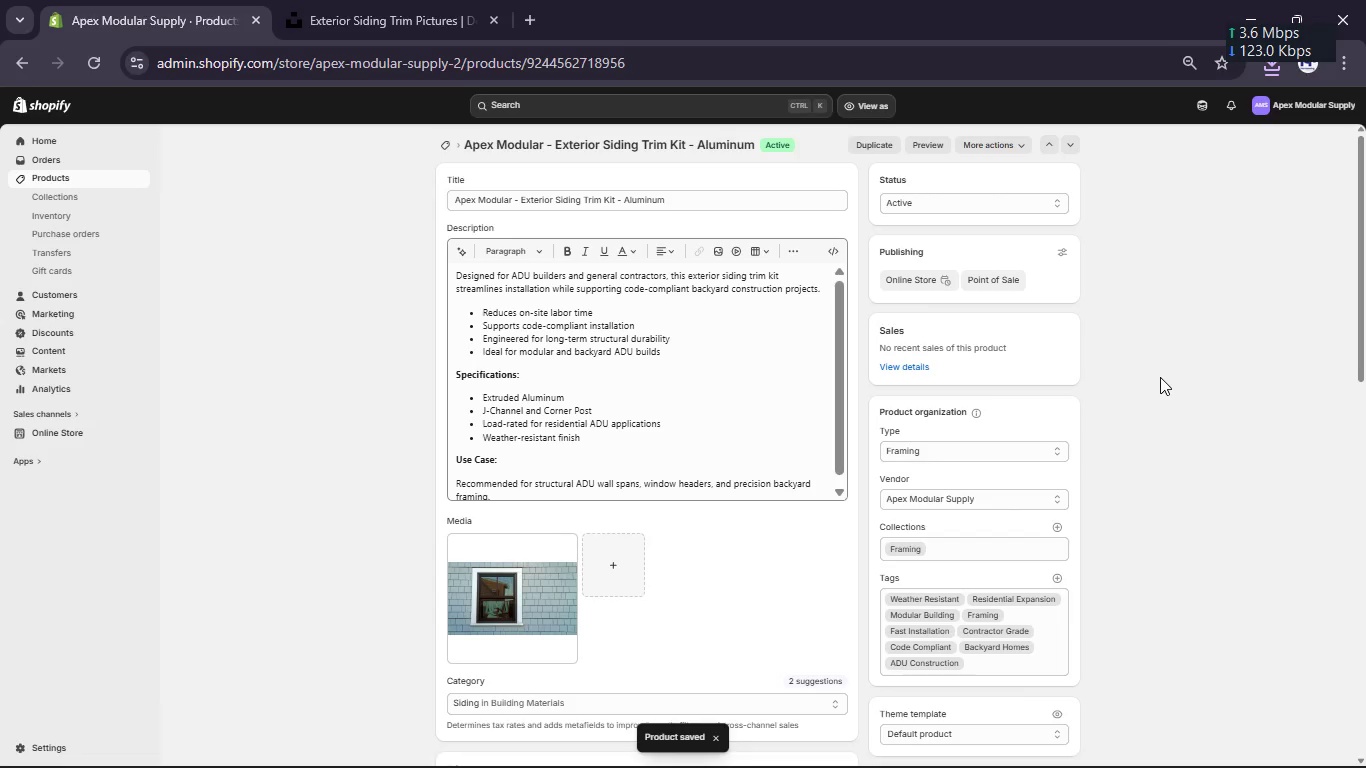 
wait(10.25)
 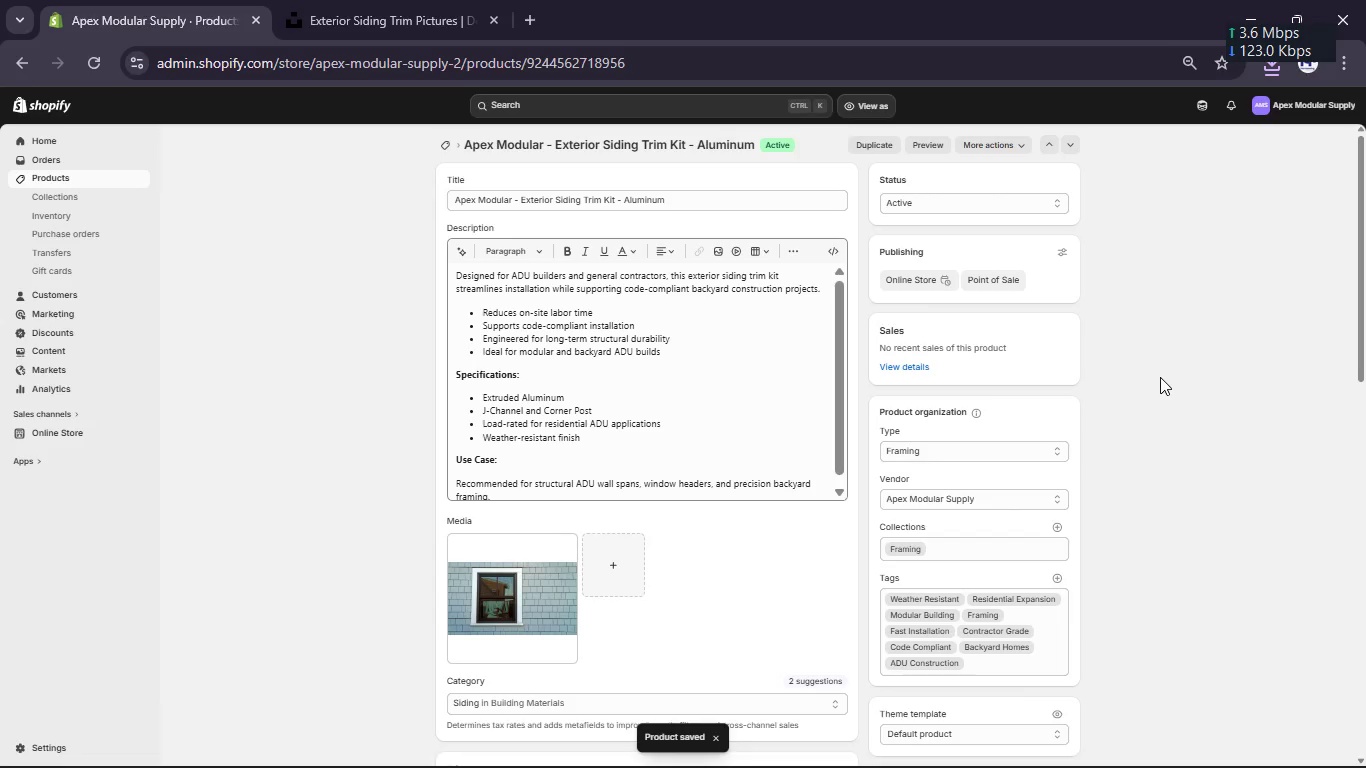 
left_click([42, 176])
 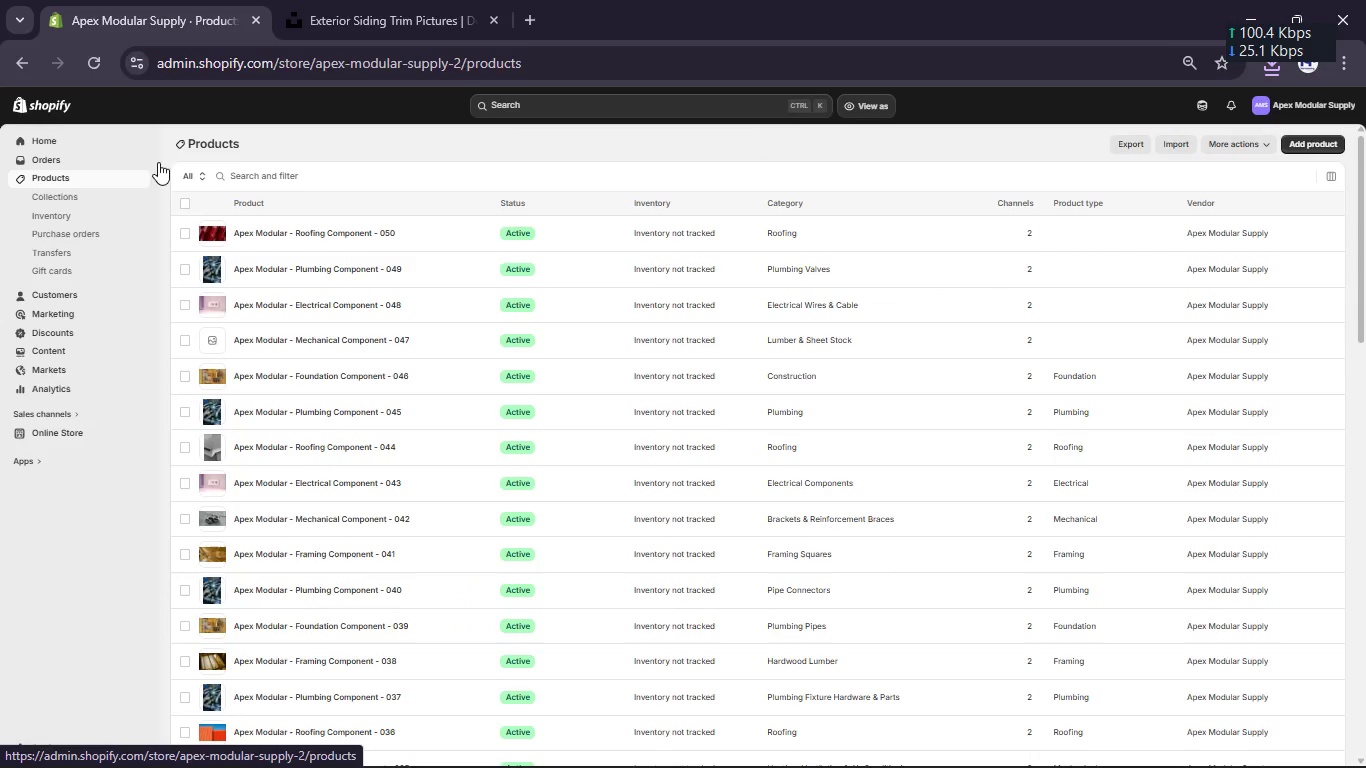 
scroll: coordinate [508, 290], scroll_direction: down, amount: 16.0
 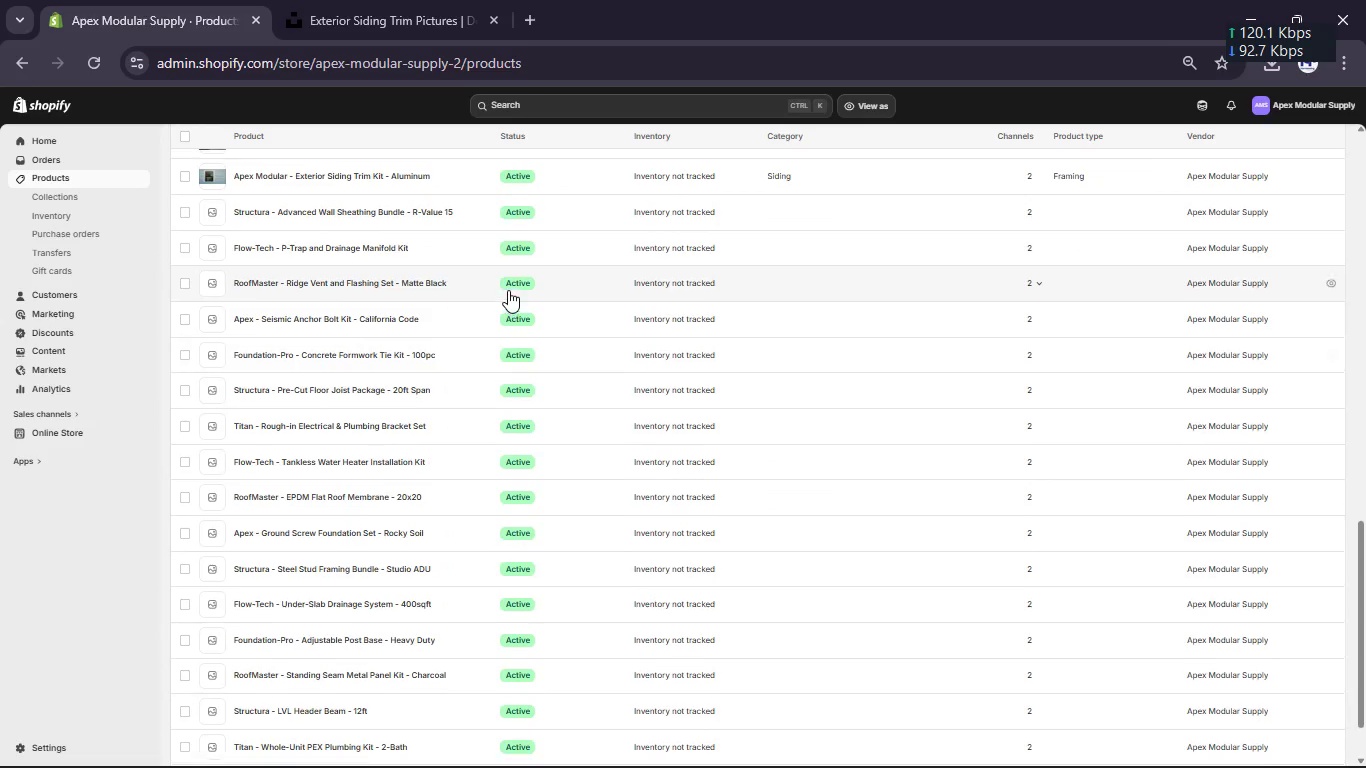 
scroll: coordinate [508, 290], scroll_direction: up, amount: 1.0
 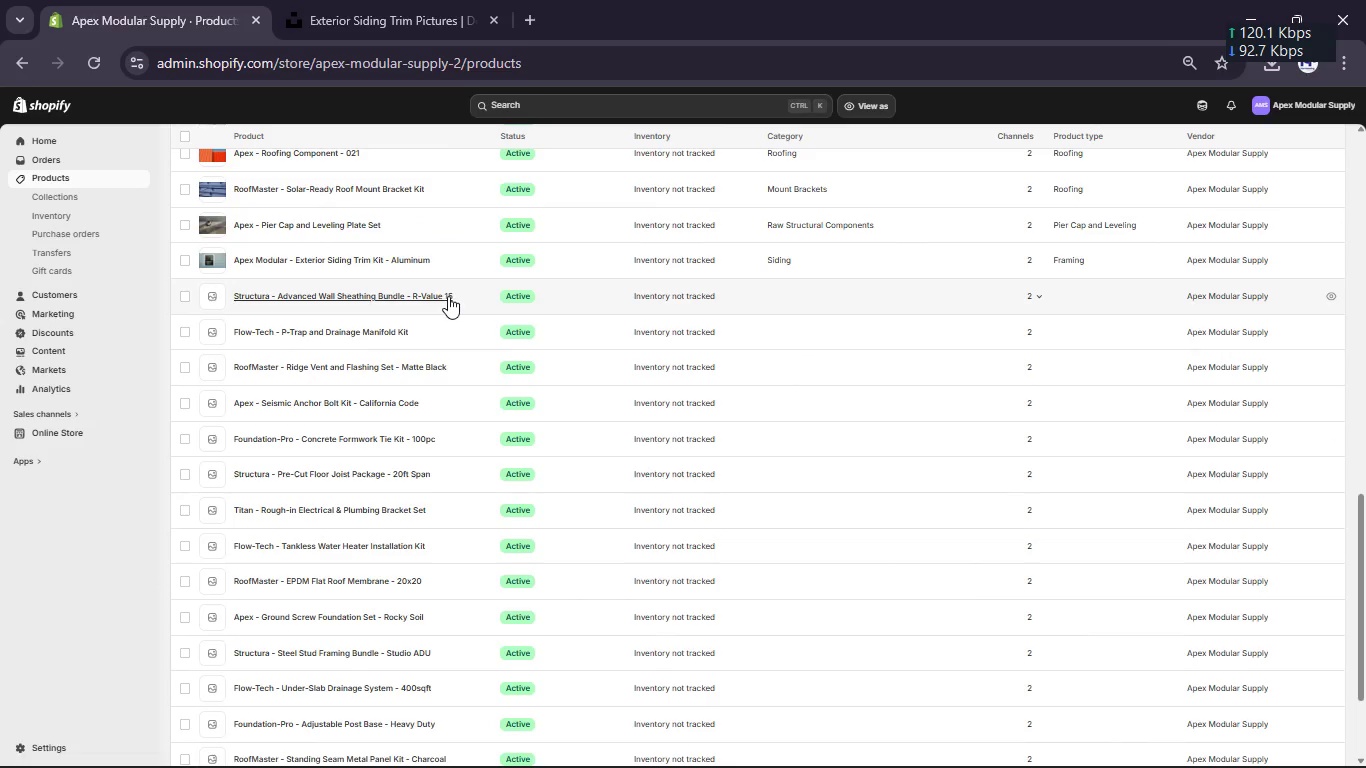 
left_click([448, 296])
 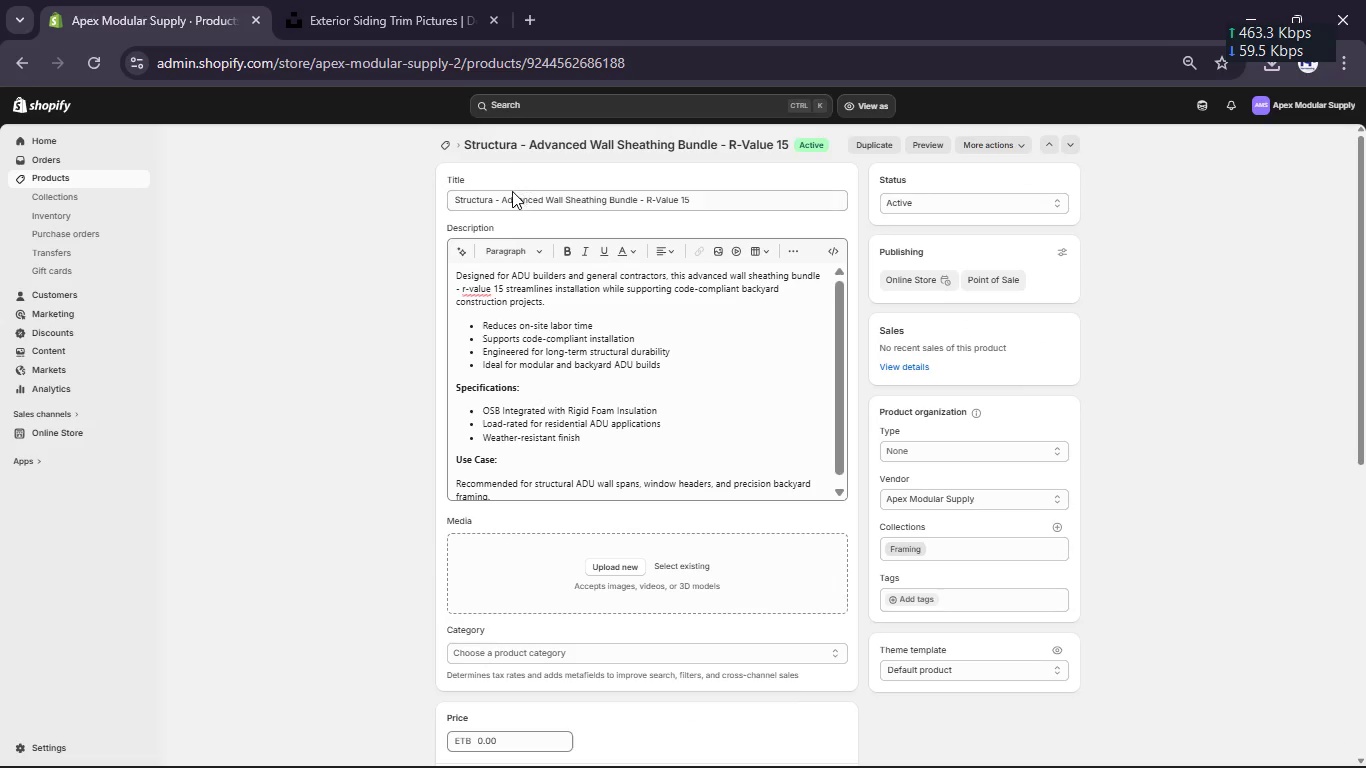 
left_click_drag(start_coordinate=[501, 199], to_coordinate=[609, 208])
 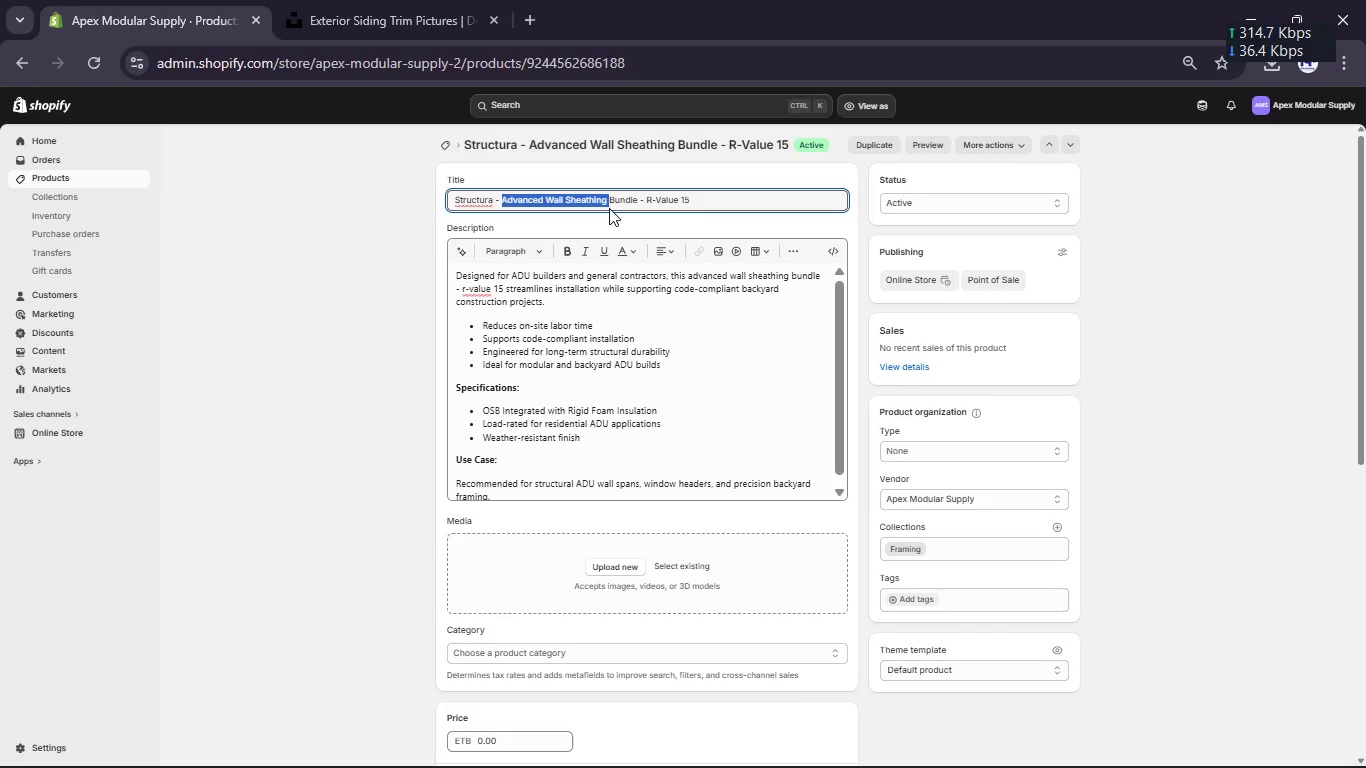 
key(Control+C)
 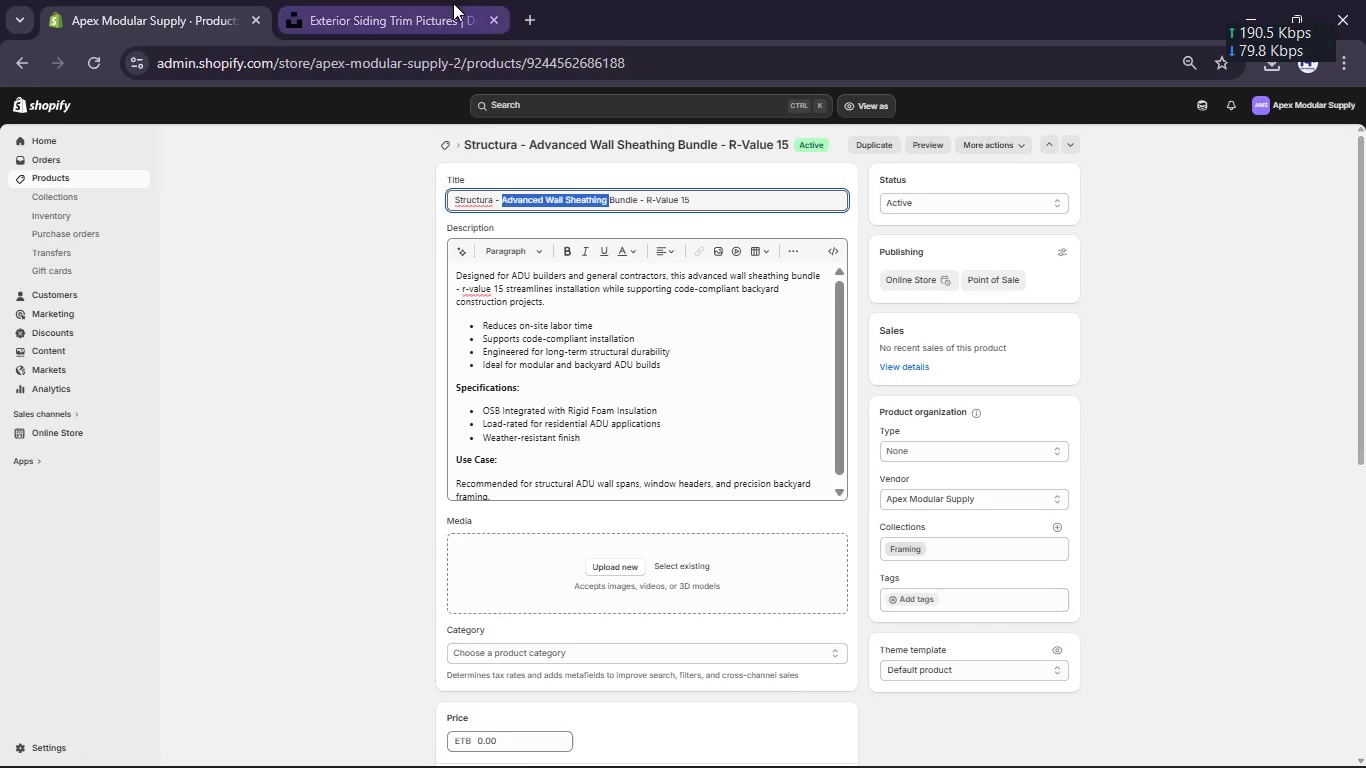 
left_click([453, 3])
 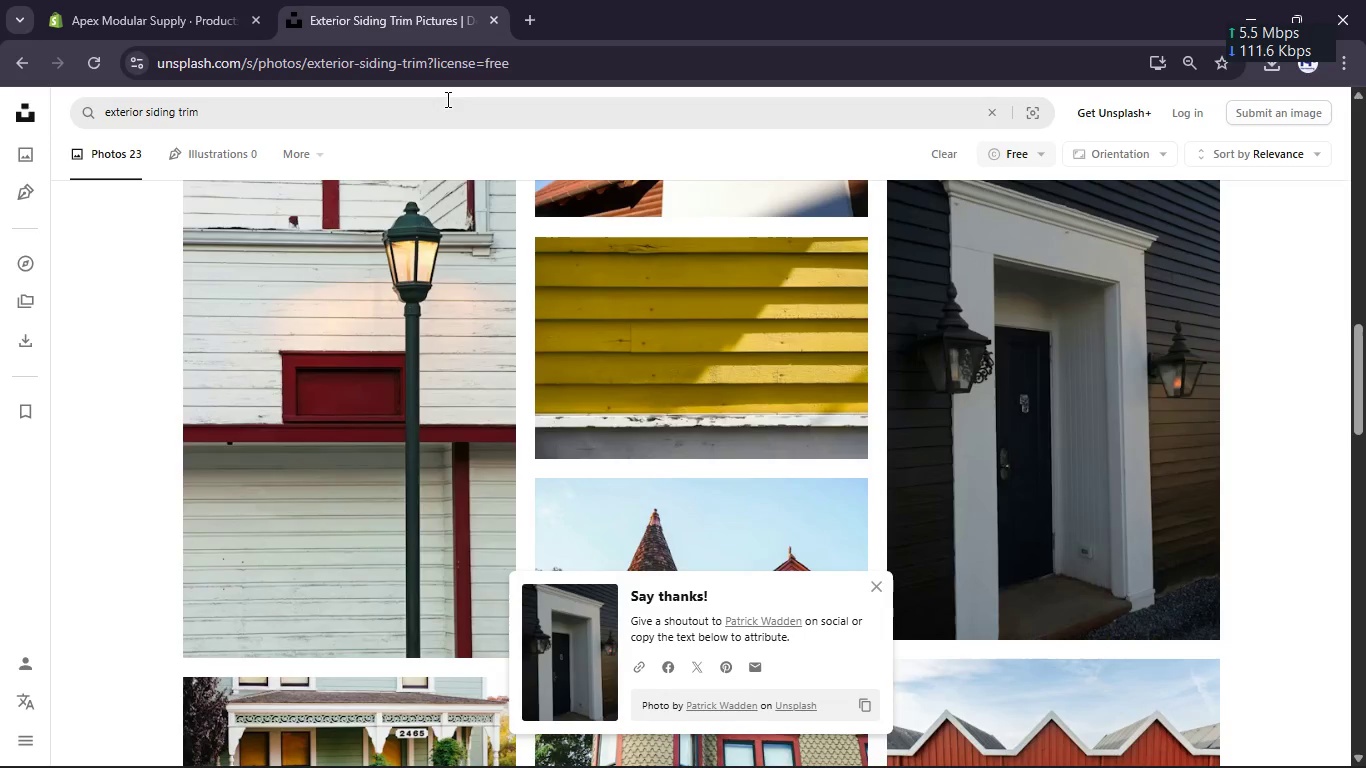 
left_click([446, 99])
 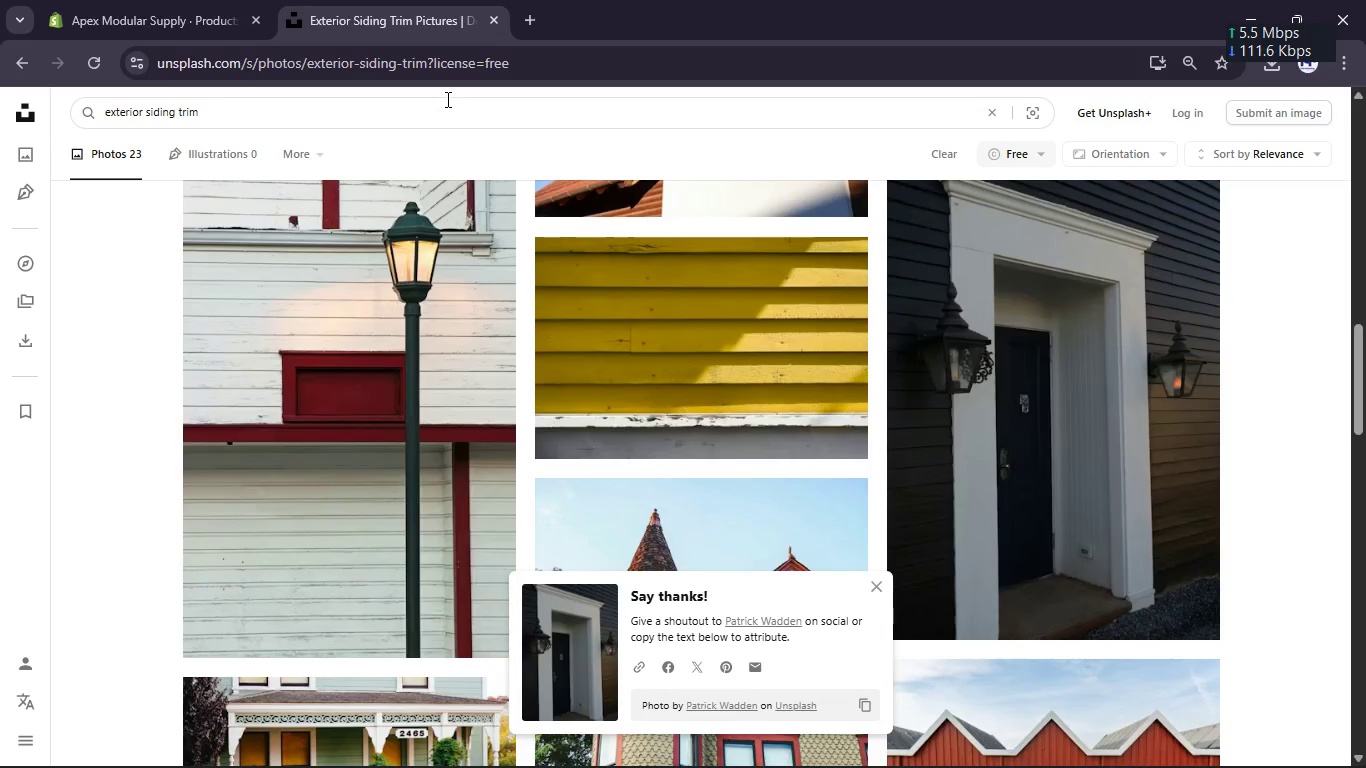 
key(Control+A)
 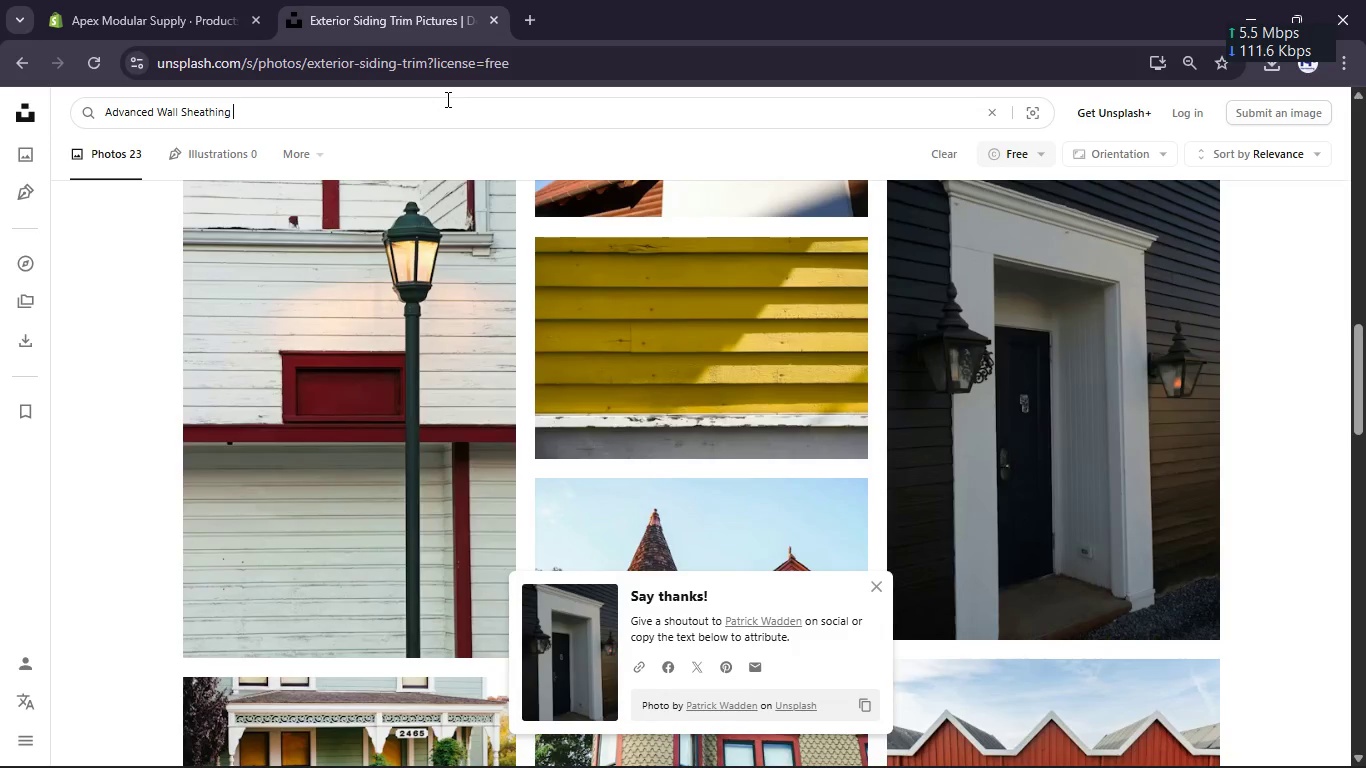 
key(Control+V)
 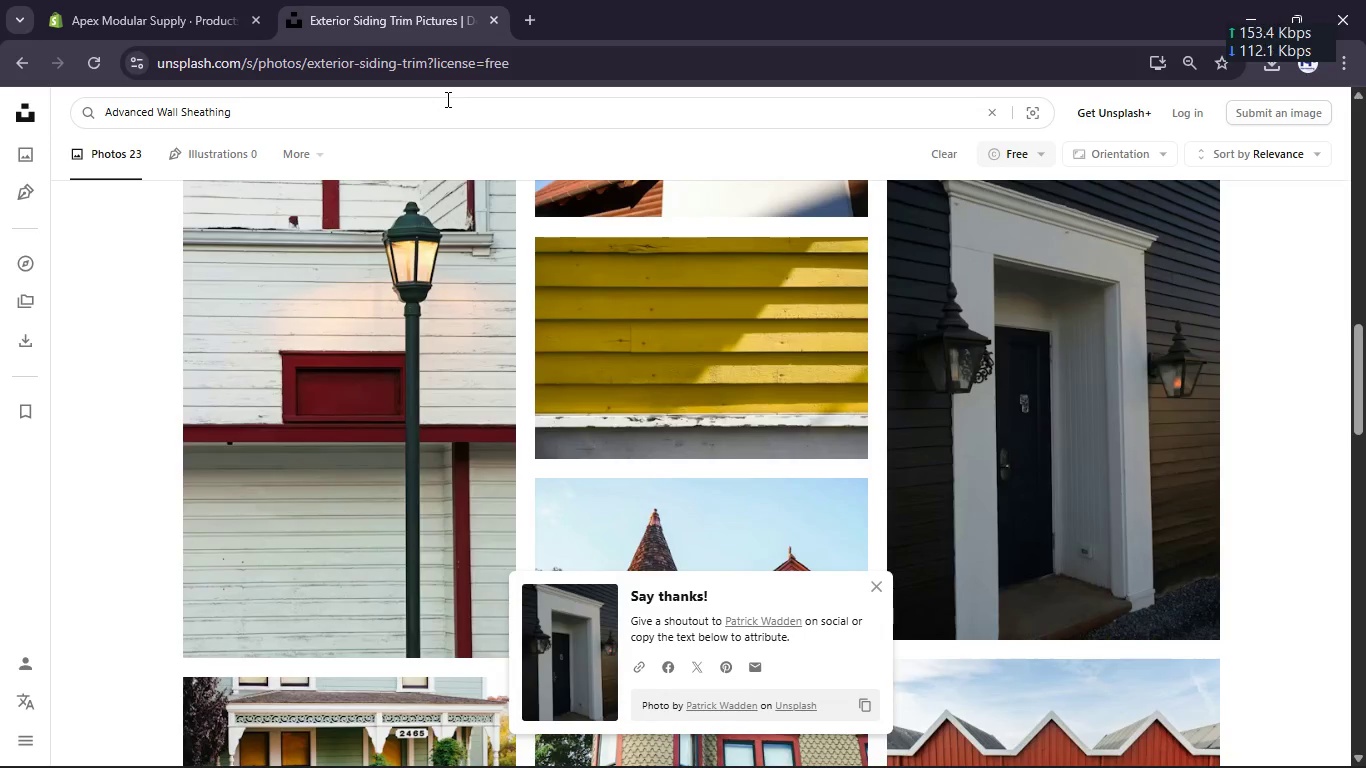 
key(Enter)
 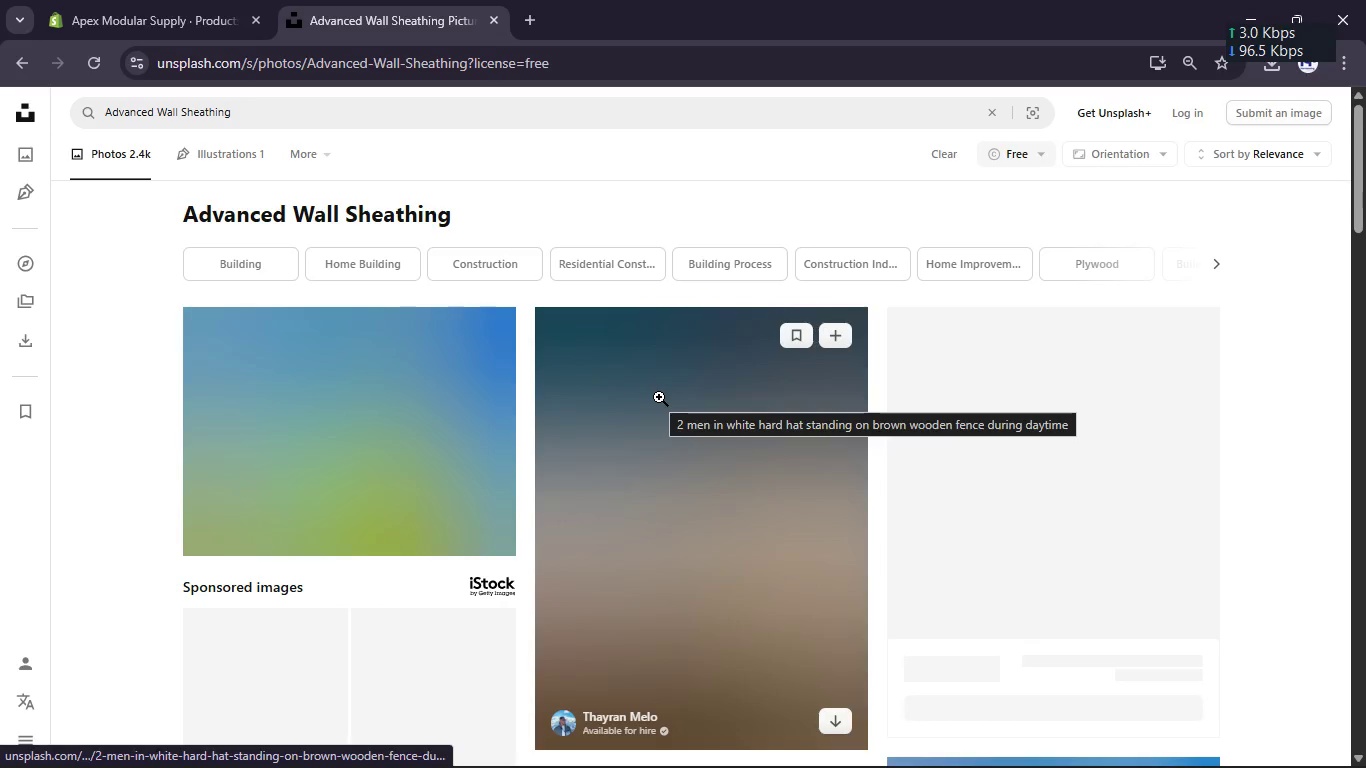 
wait(5.3)
 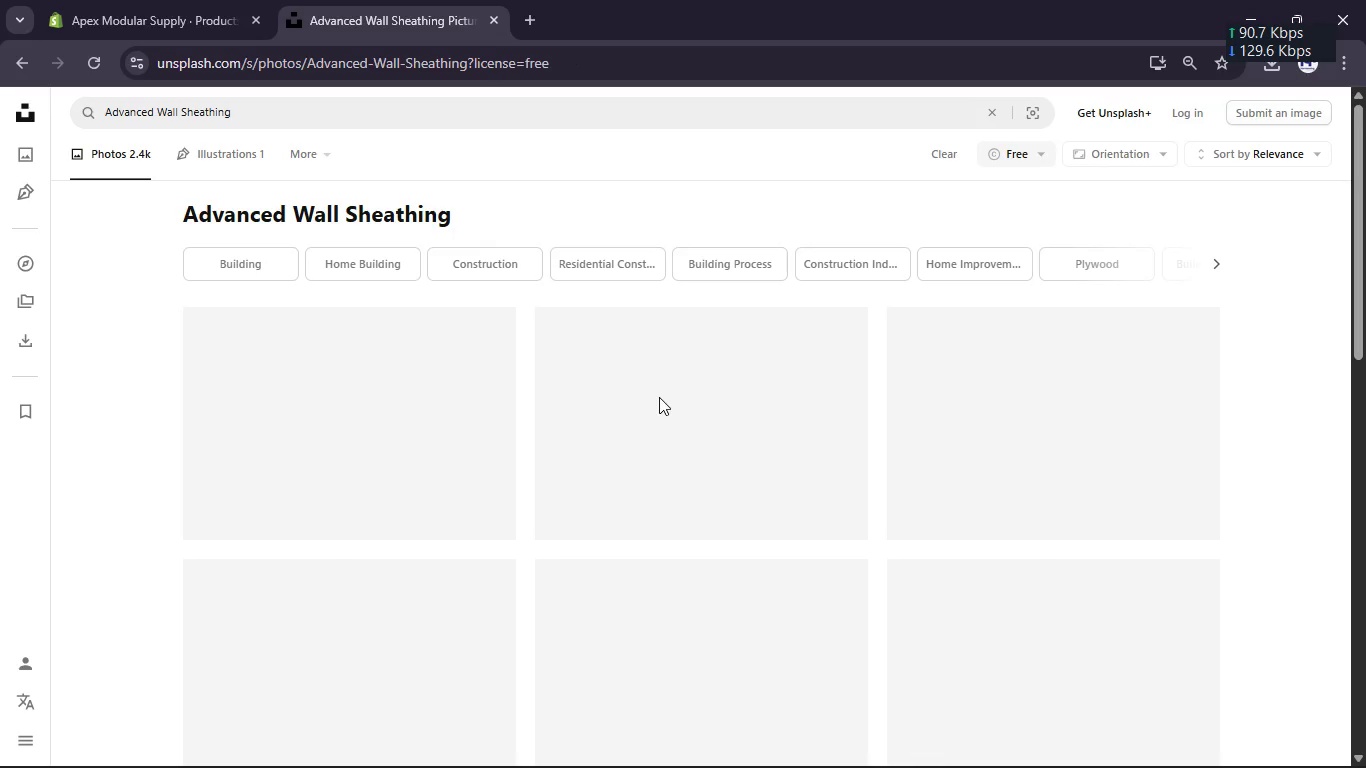 
mouse_move([512, 464])
 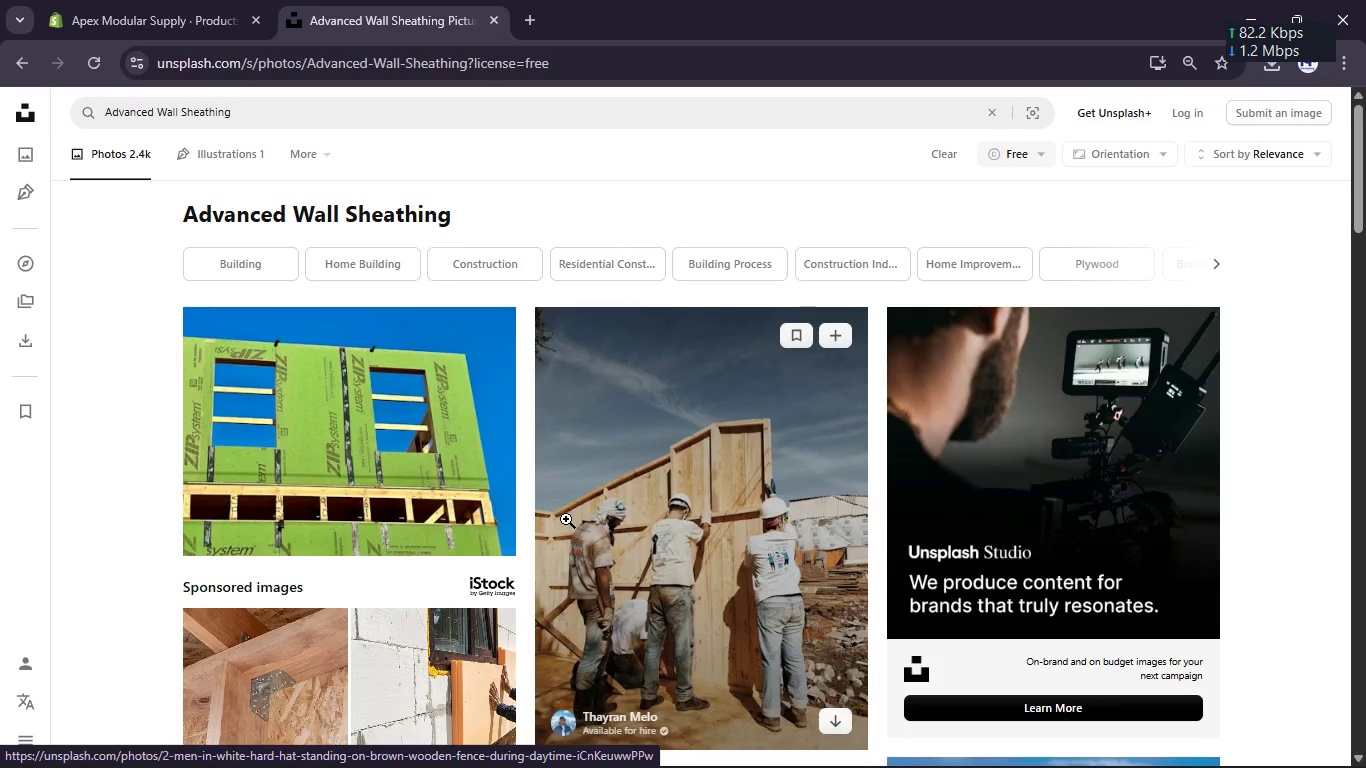 
scroll: coordinate [726, 523], scroll_direction: down, amount: 2.0
 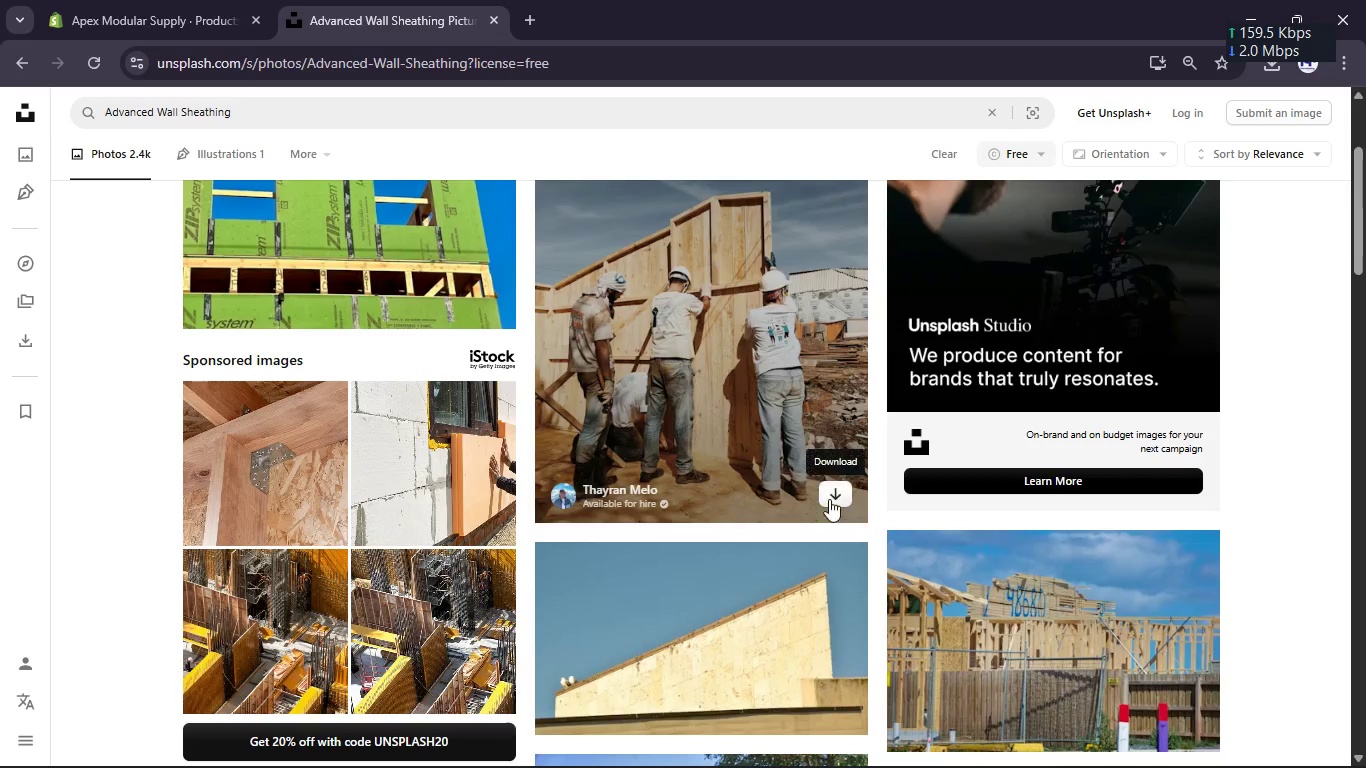 
left_click([829, 498])
 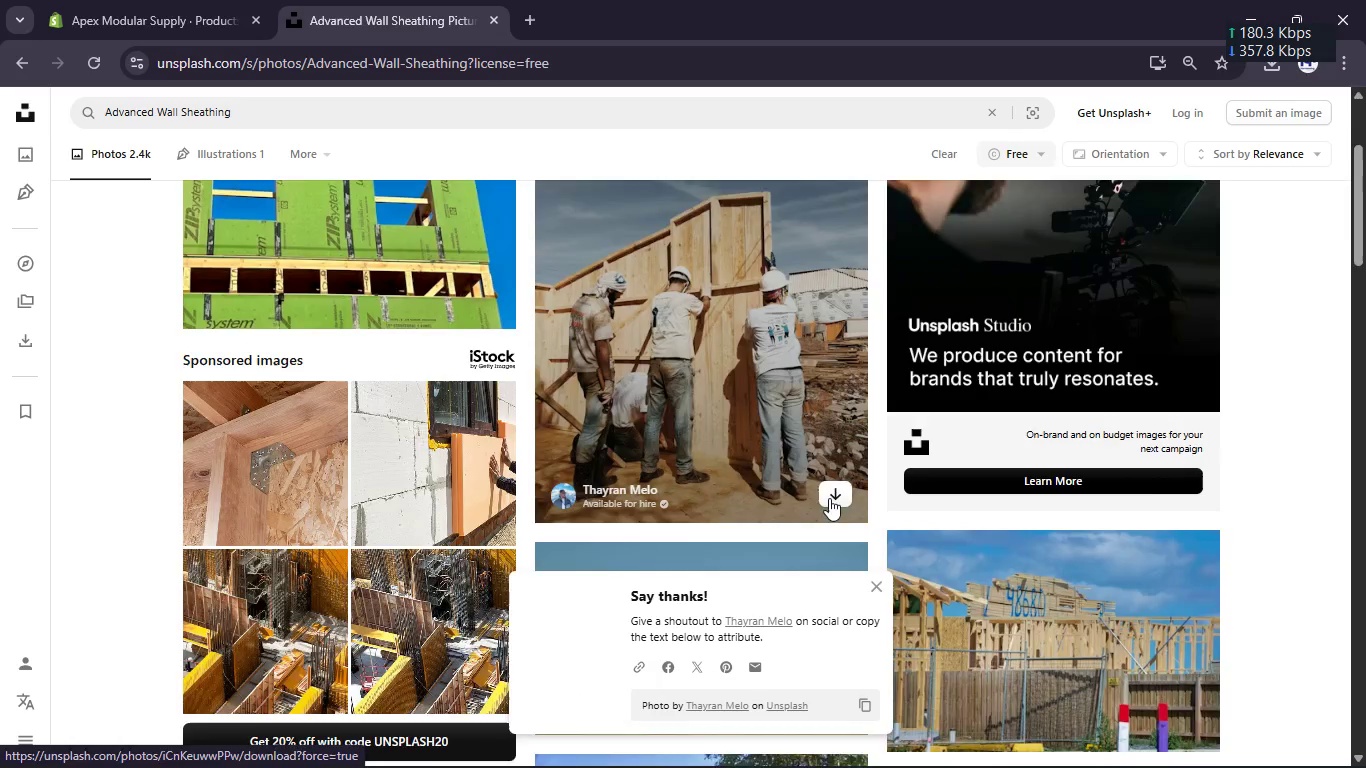 
scroll: coordinate [829, 498], scroll_direction: down, amount: 5.0
 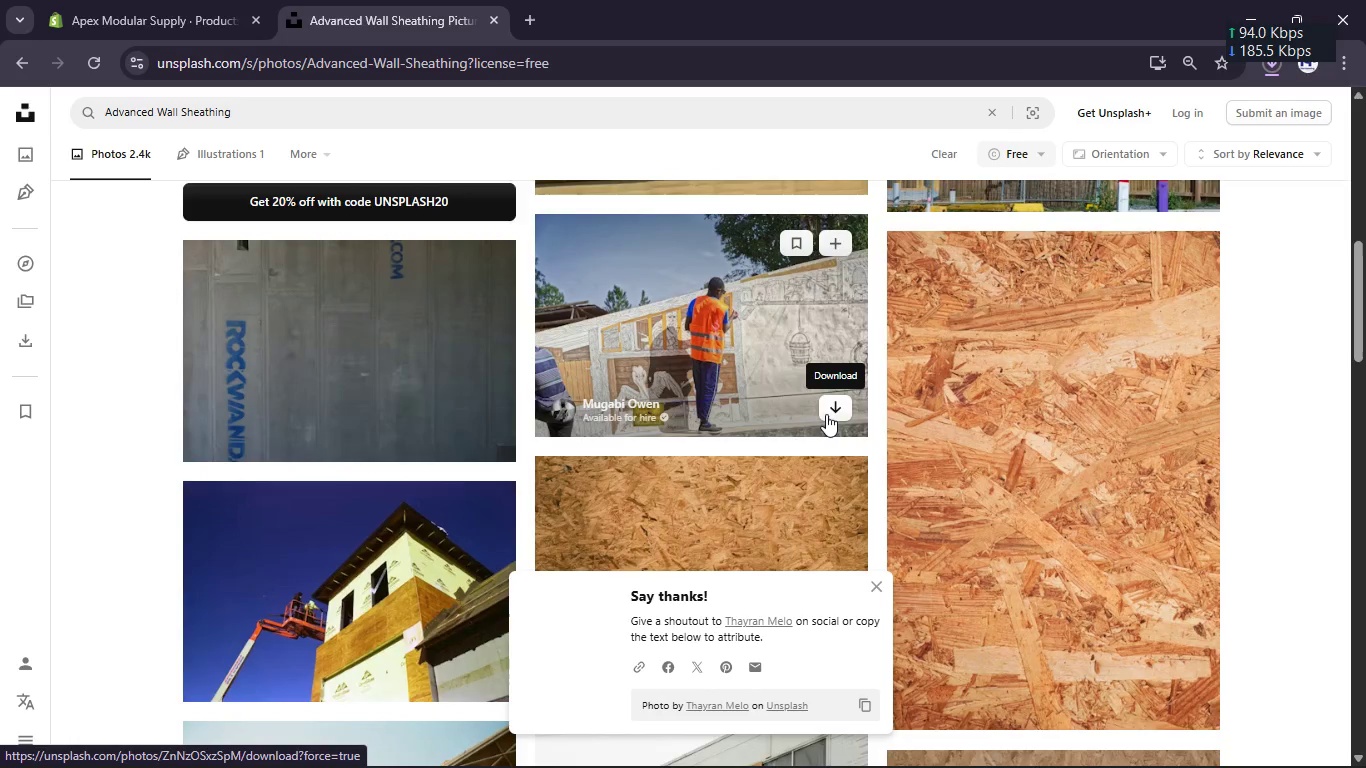 
left_click([828, 411])
 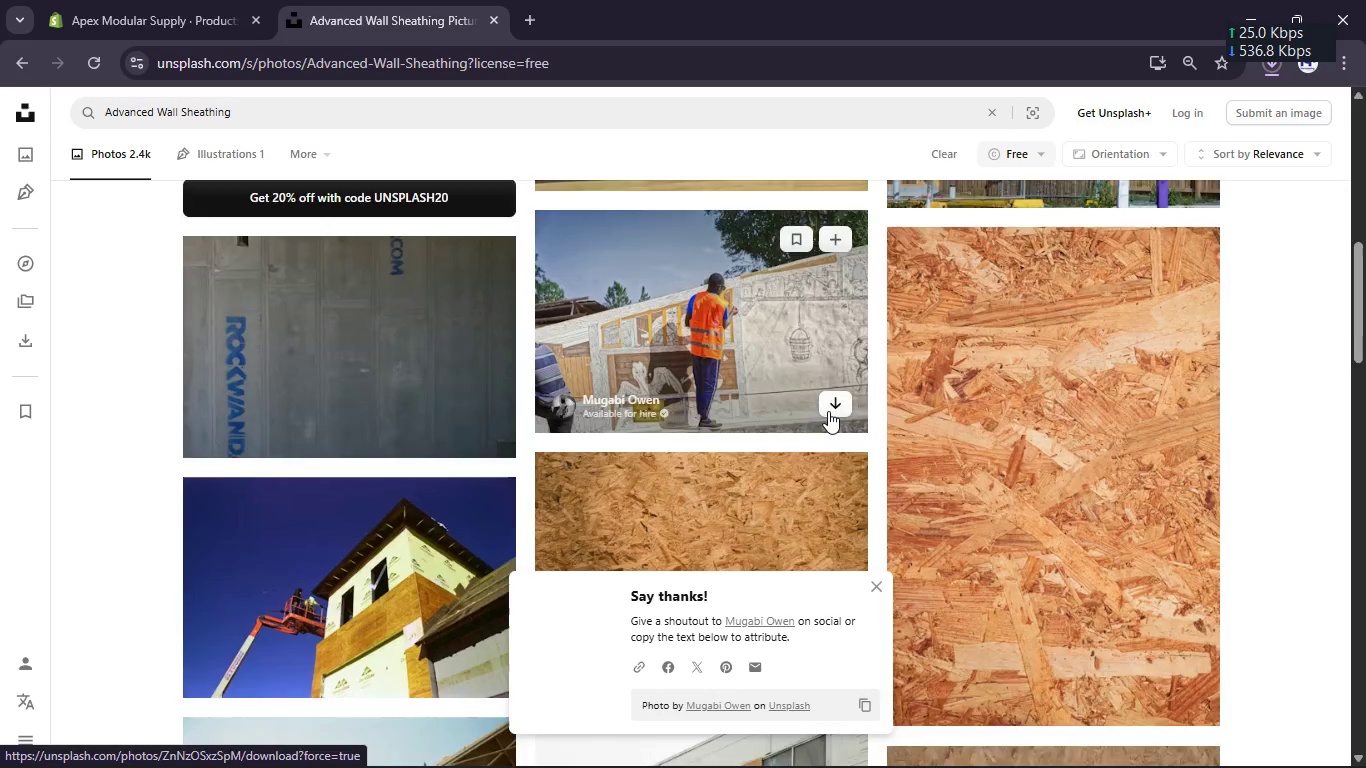 
scroll: coordinate [828, 411], scroll_direction: down, amount: 3.0
 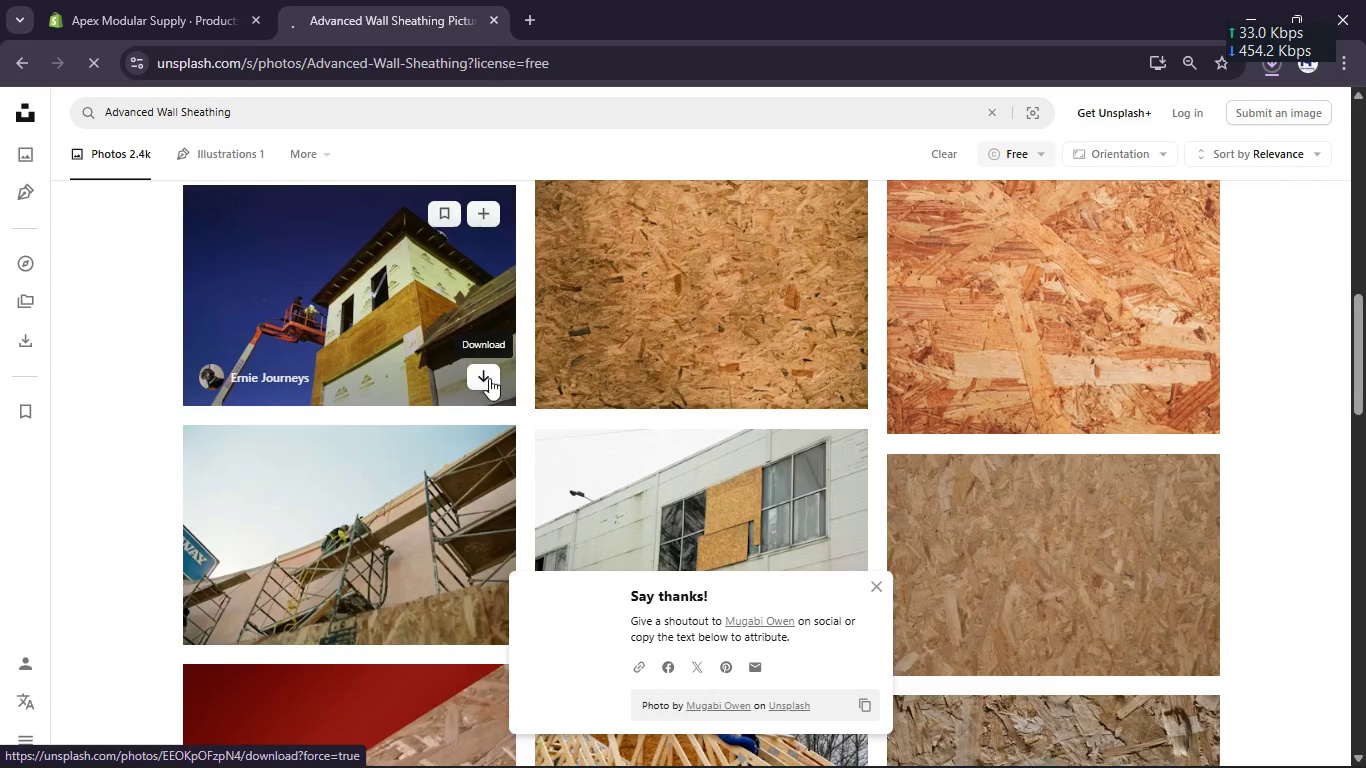 
left_click([484, 382])
 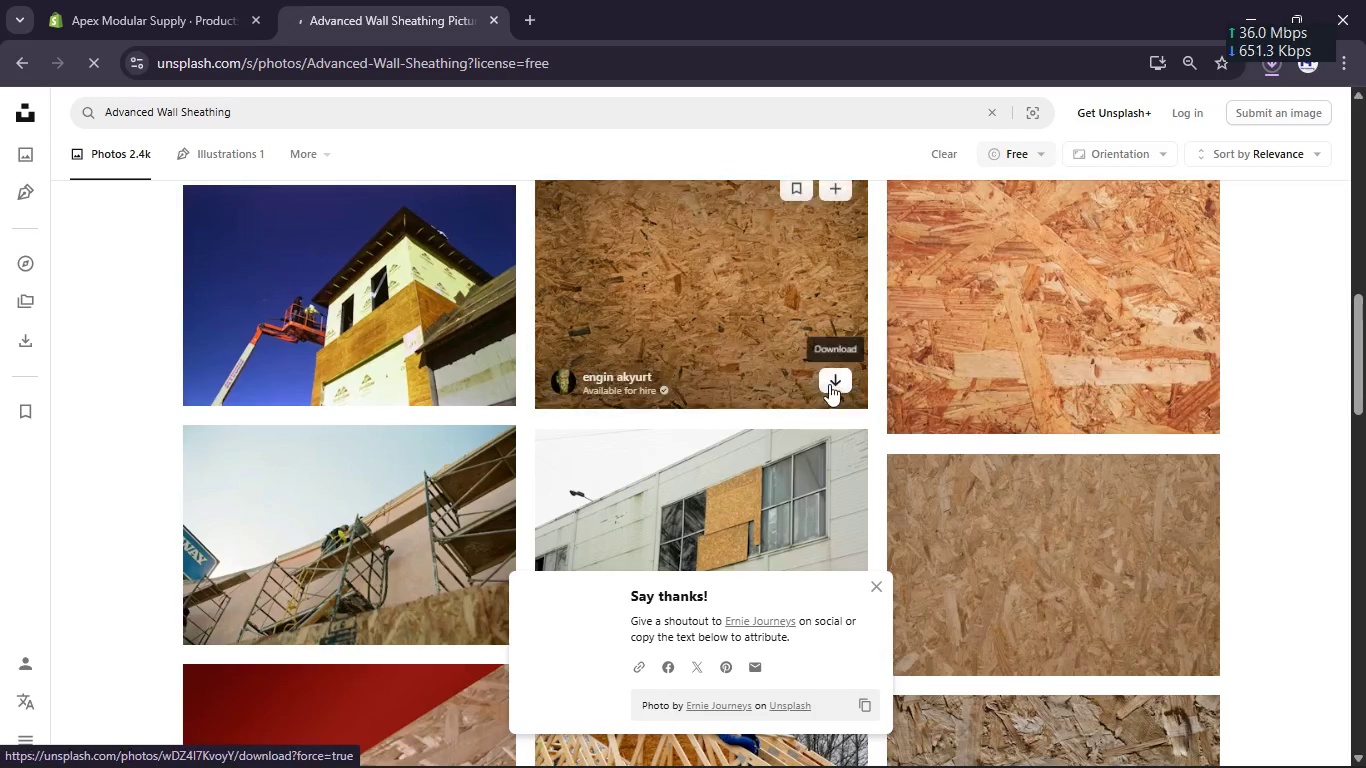 
scroll: coordinate [842, 386], scroll_direction: down, amount: 4.0
 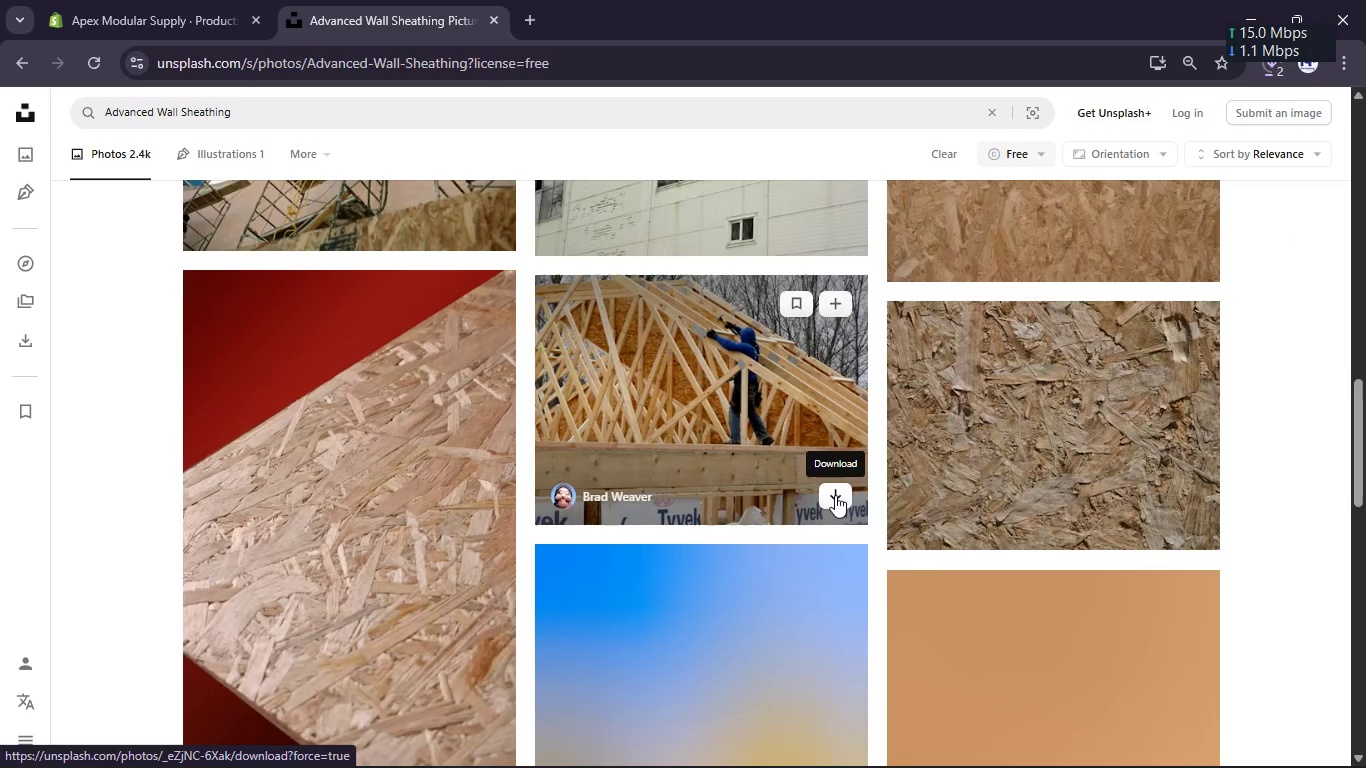 
left_click([835, 495])
 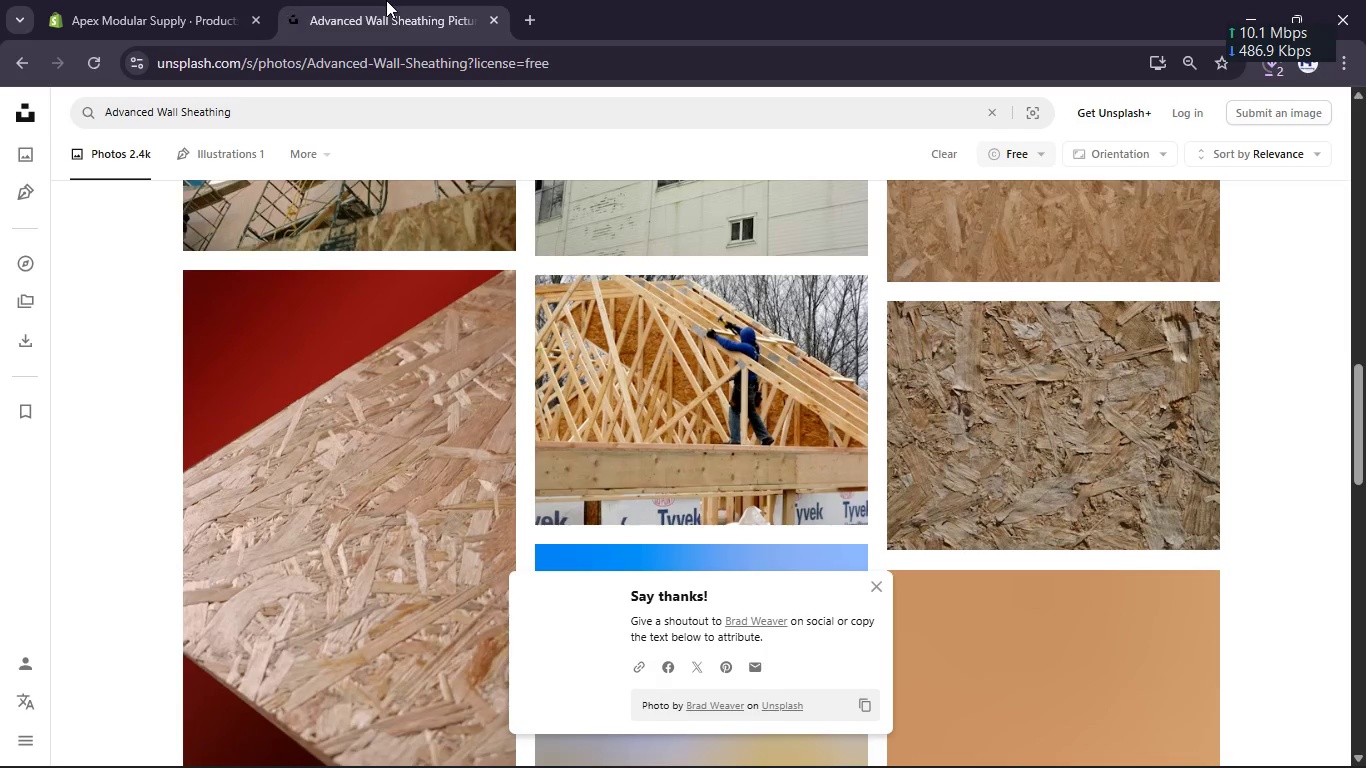 
left_click([202, 0])
 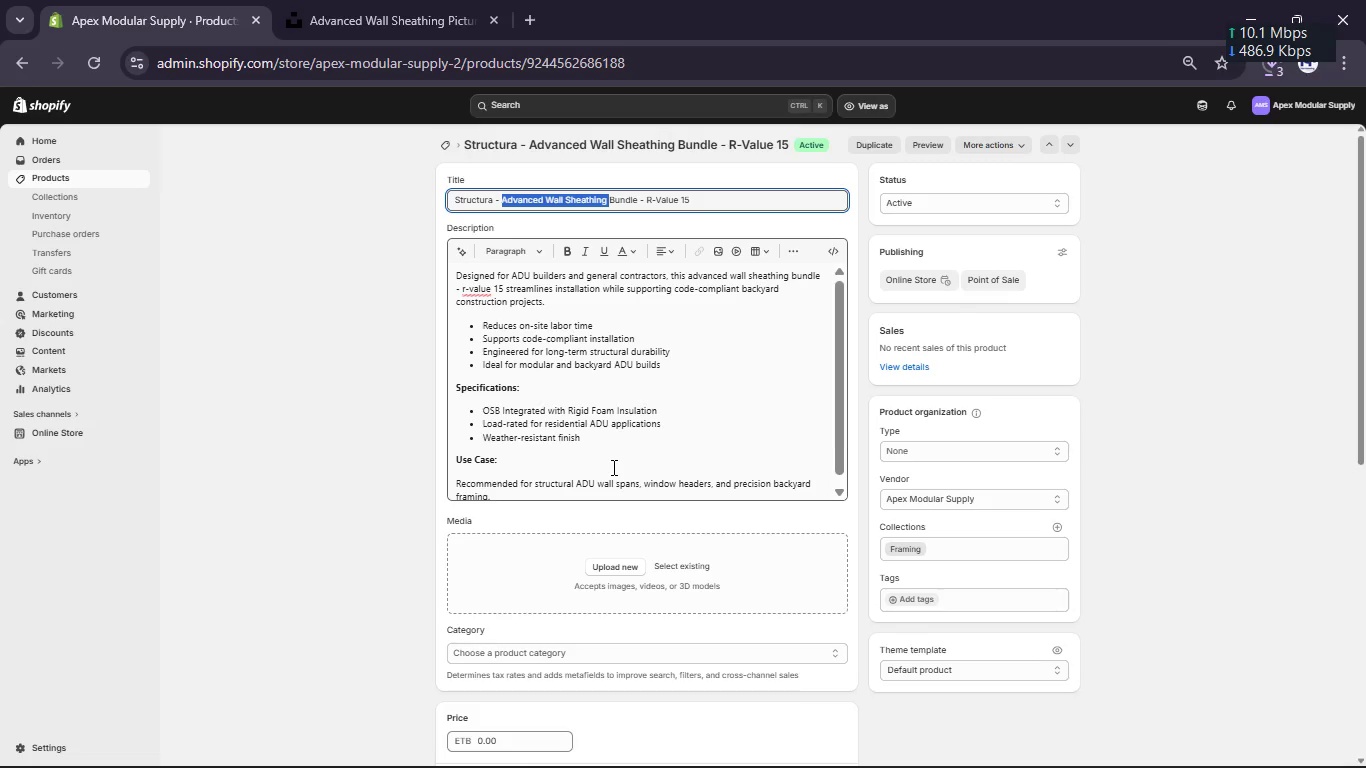 
scroll: coordinate [663, 655], scroll_direction: down, amount: 40.0
 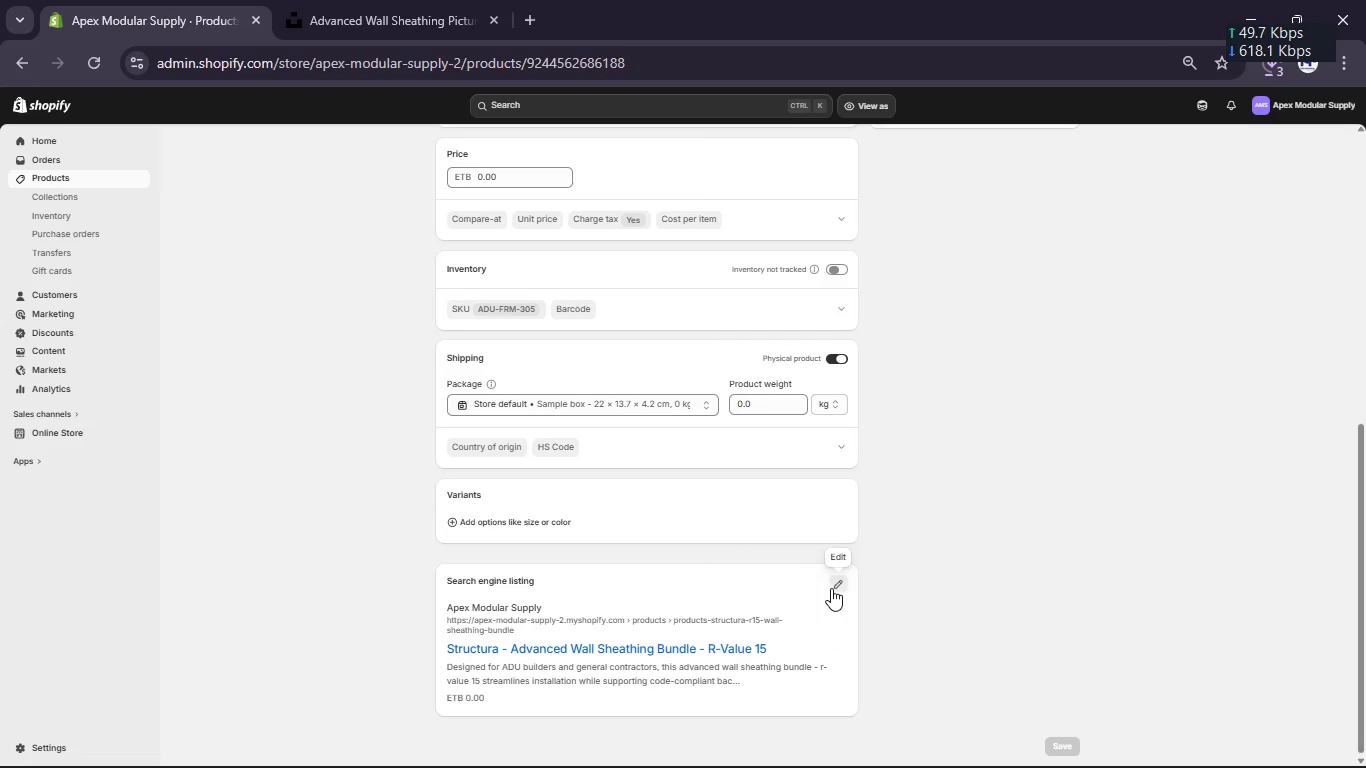 
left_click([831, 588])
 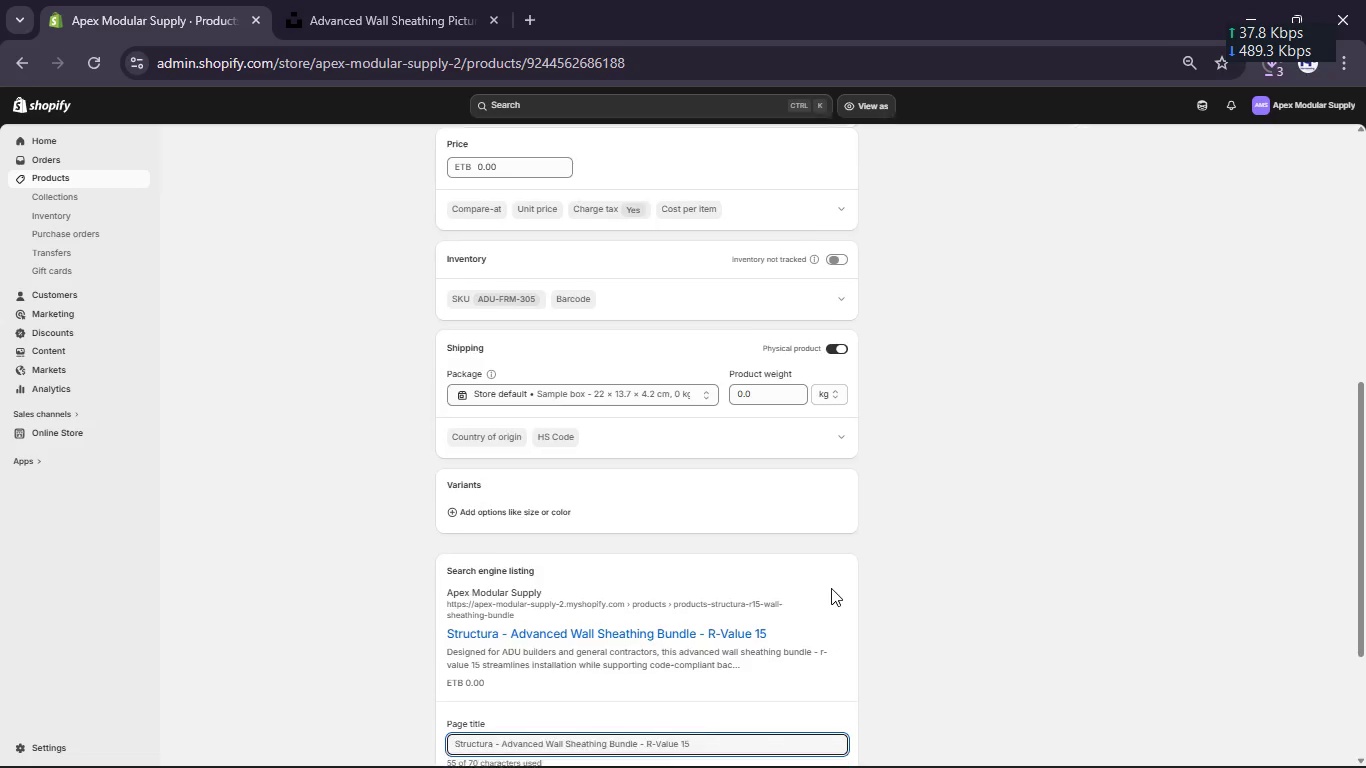 
scroll: coordinate [831, 588], scroll_direction: down, amount: 16.0
 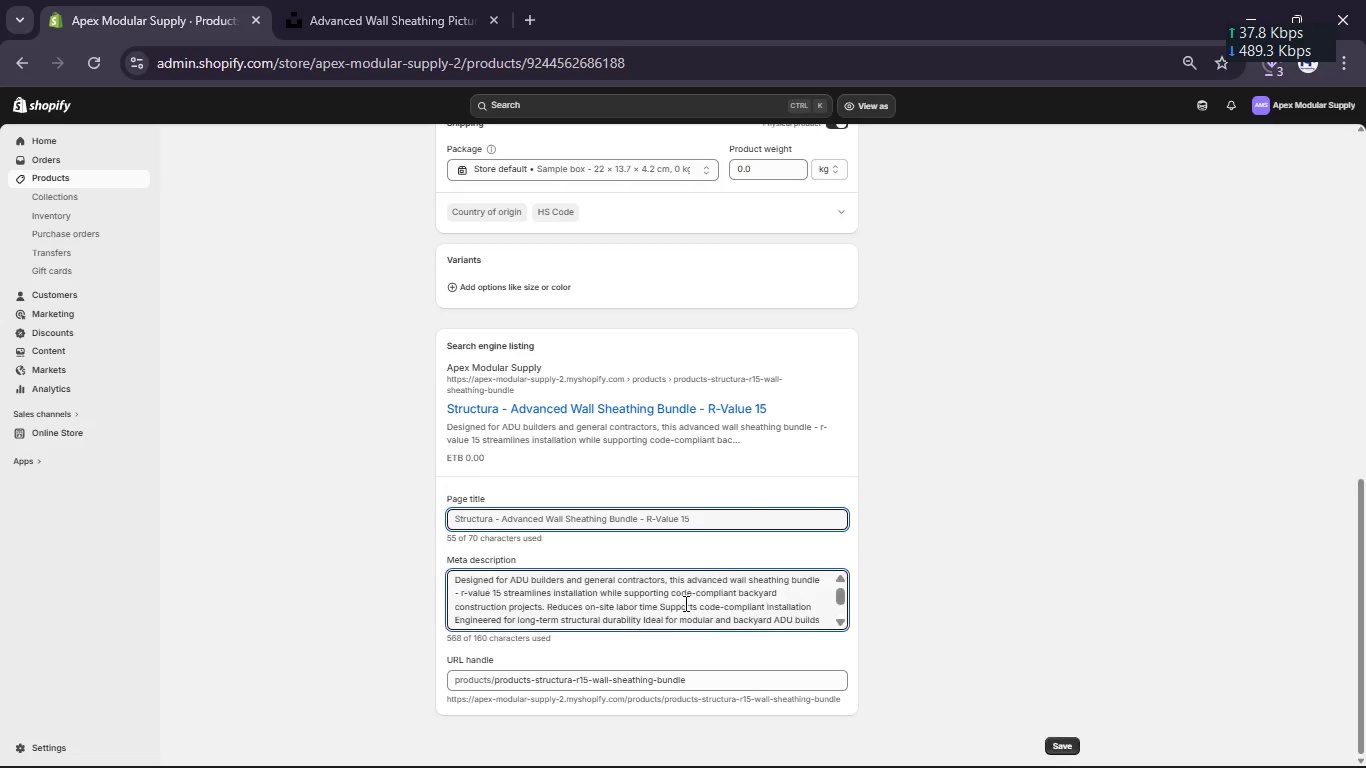 
left_click([684, 603])
 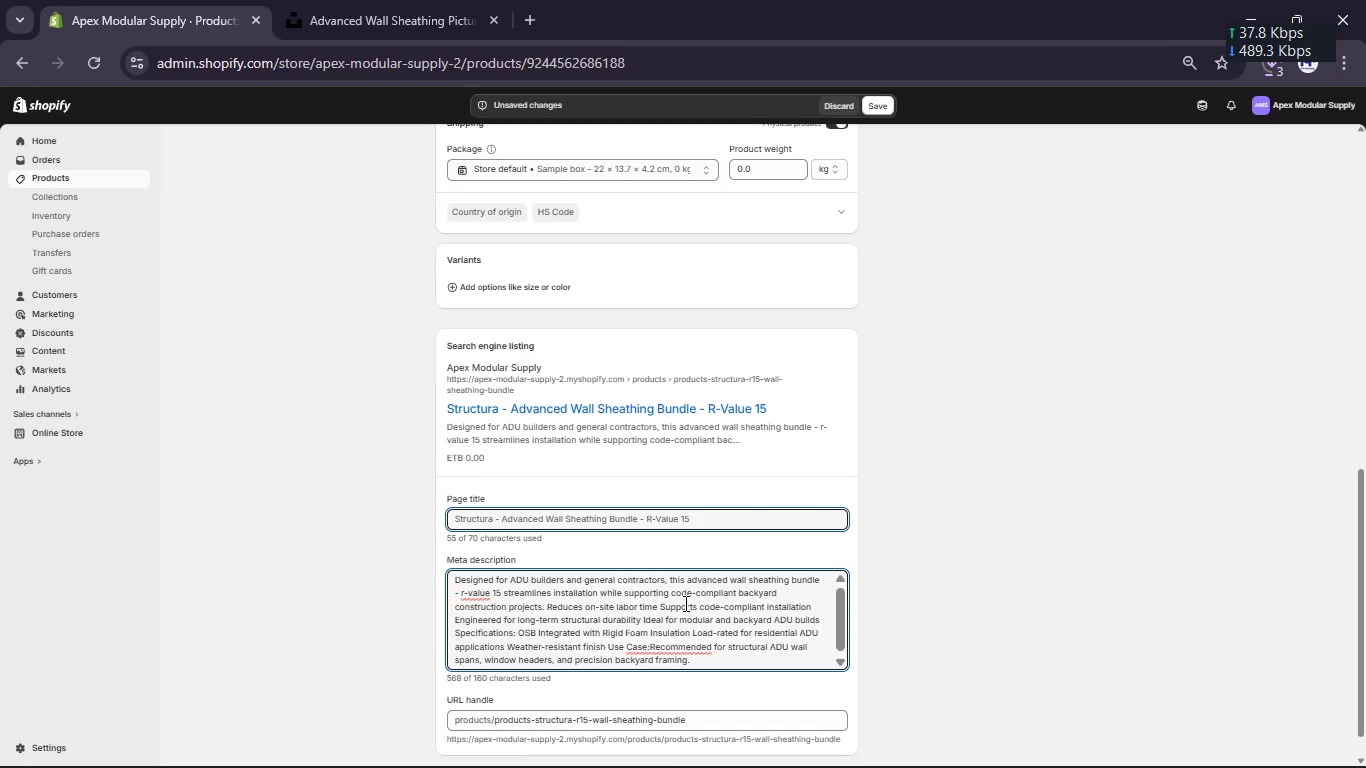 
key(Control+A)
 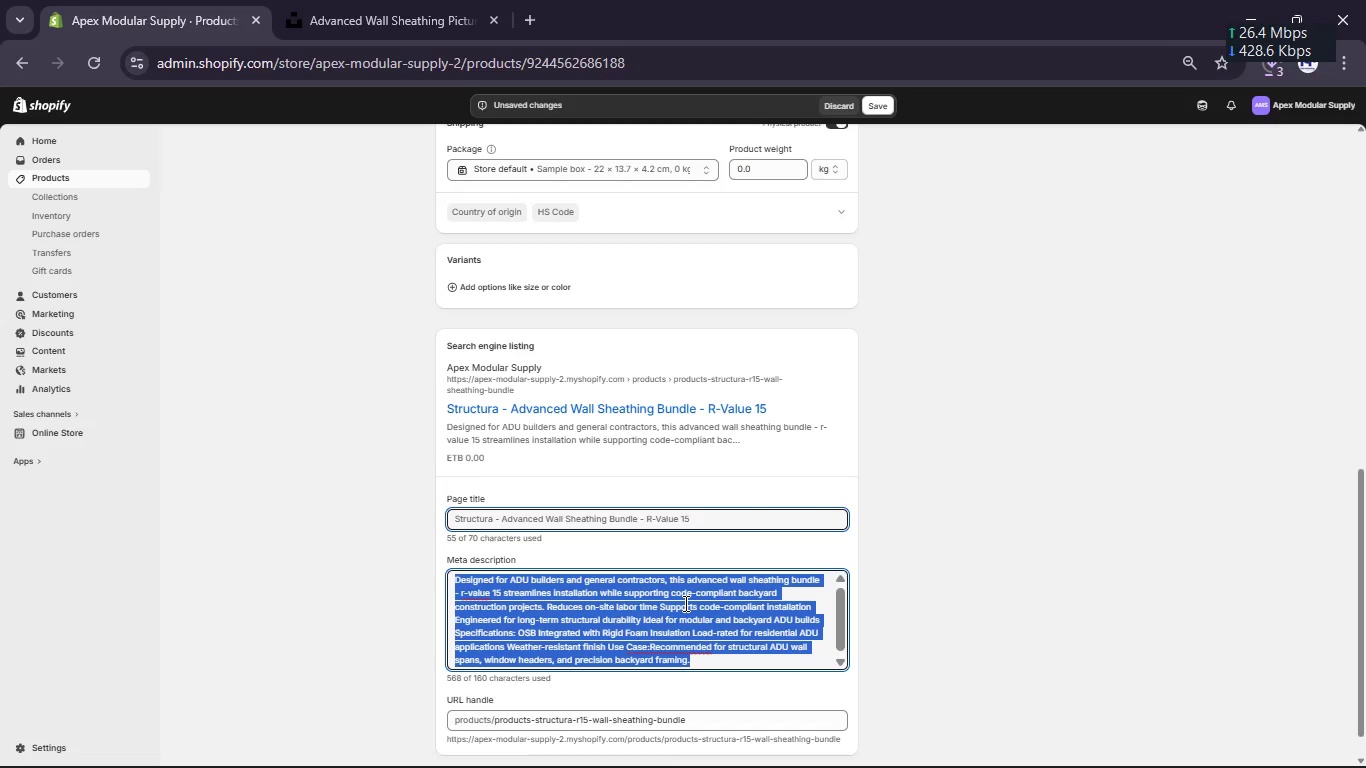 
key(Meta+V)
 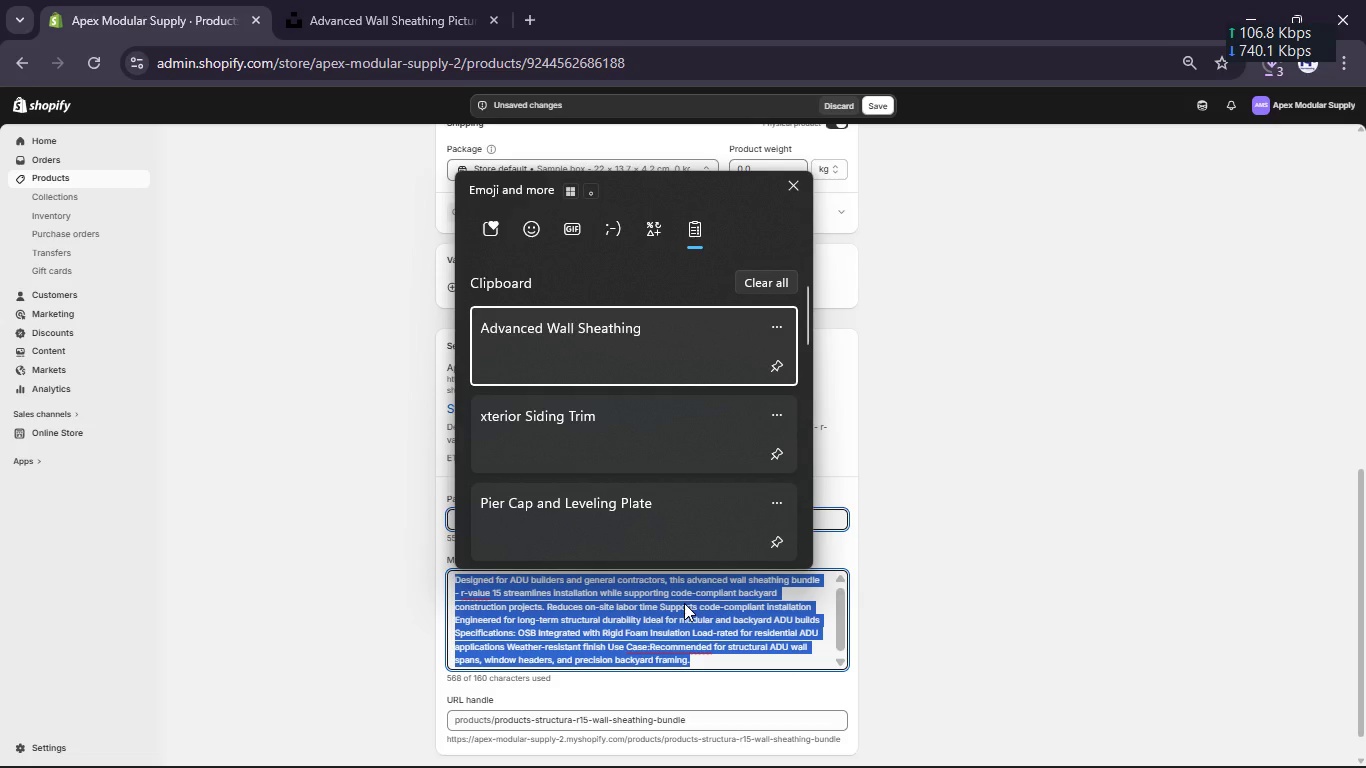 
wait(6.95)
 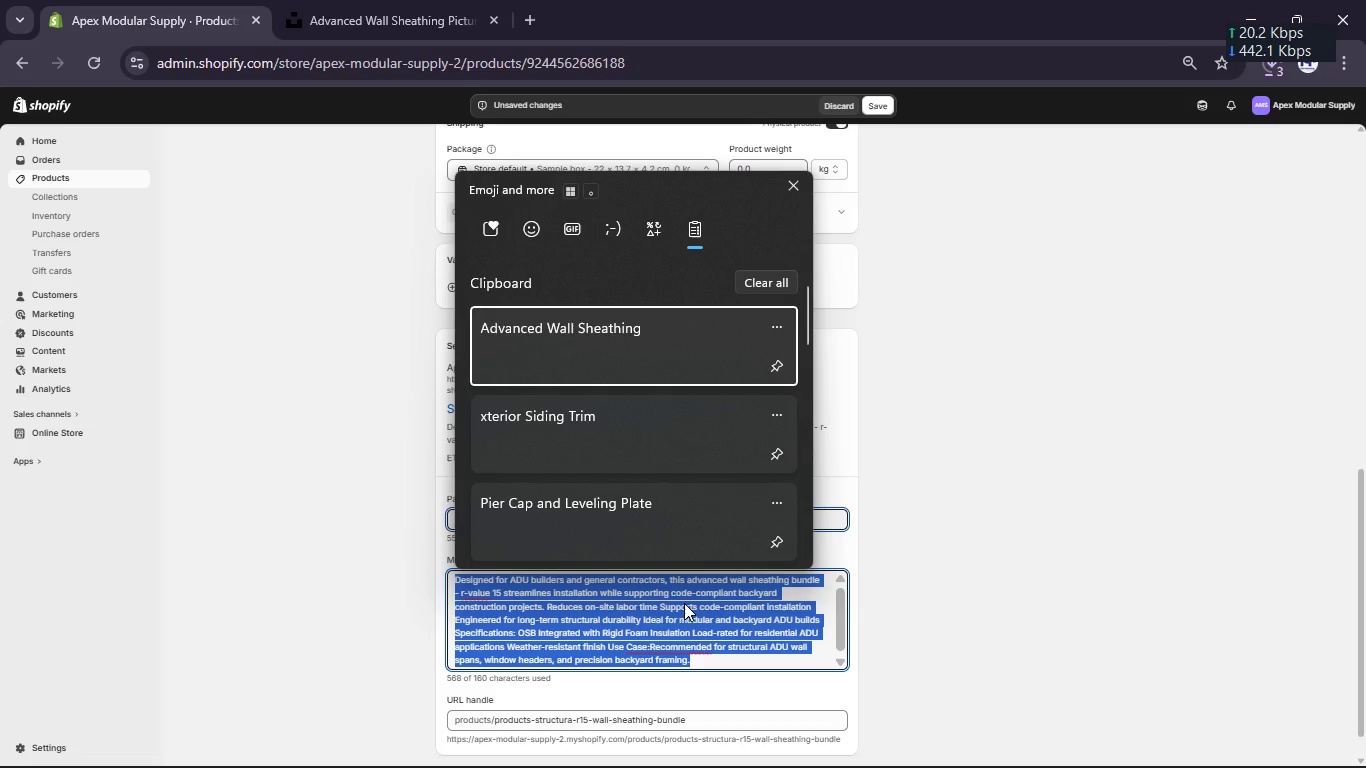 
scroll: coordinate [681, 434], scroll_direction: down, amount: 7.0
 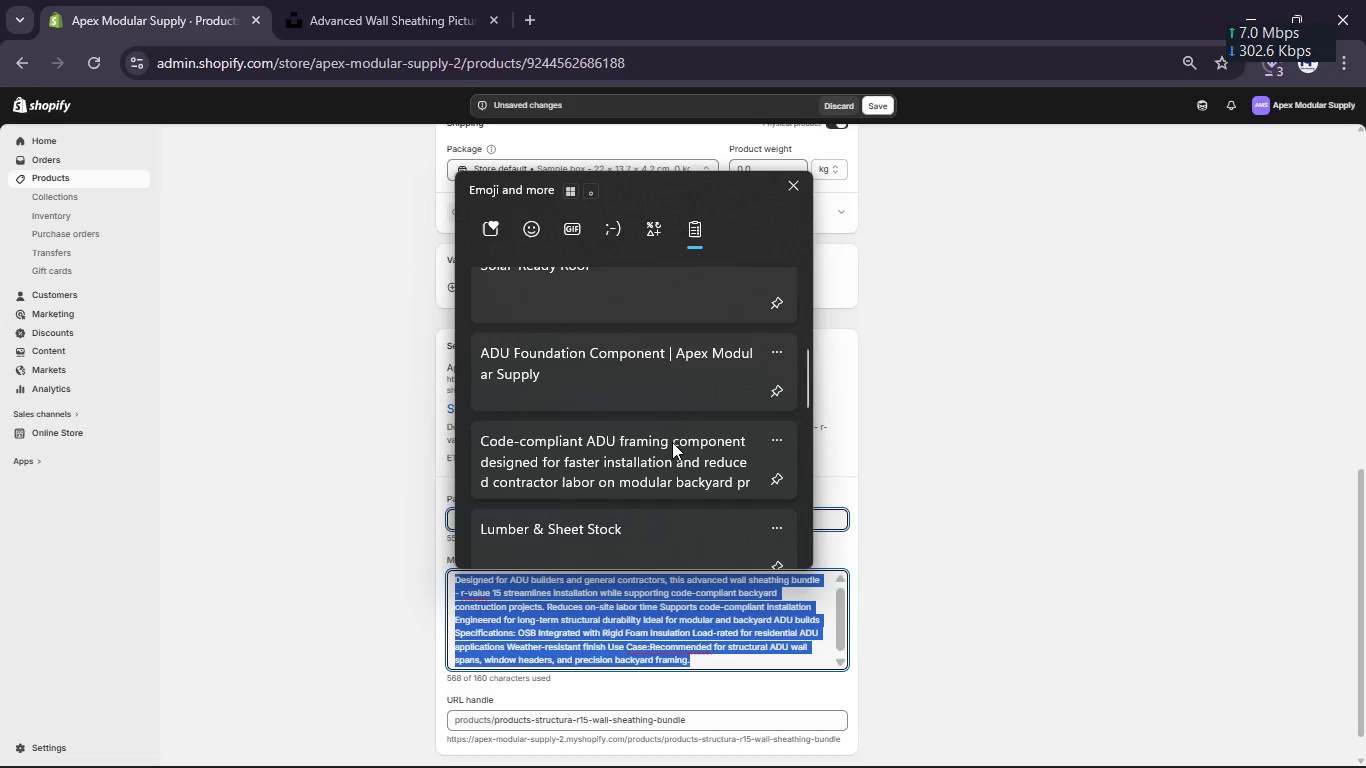 
left_click([672, 442])
 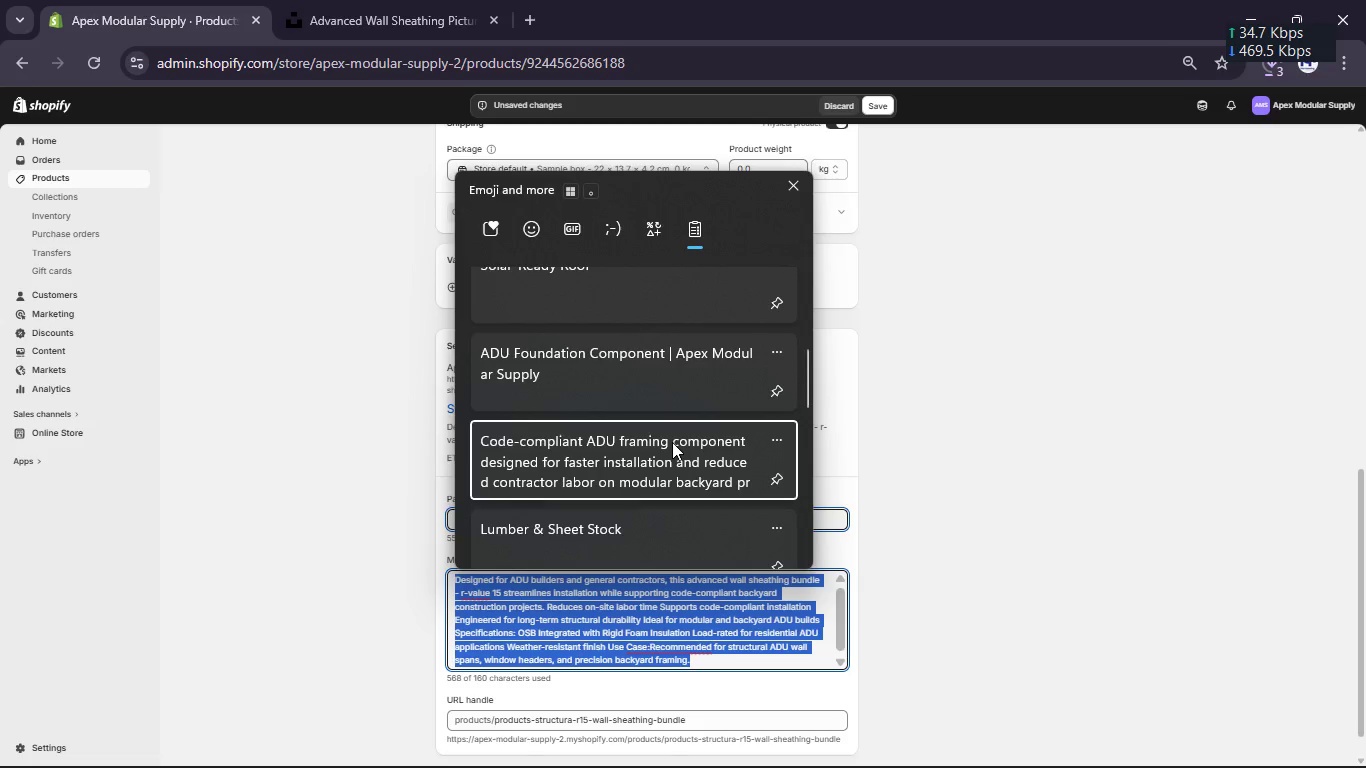 
key(Control+ControlLeft)
 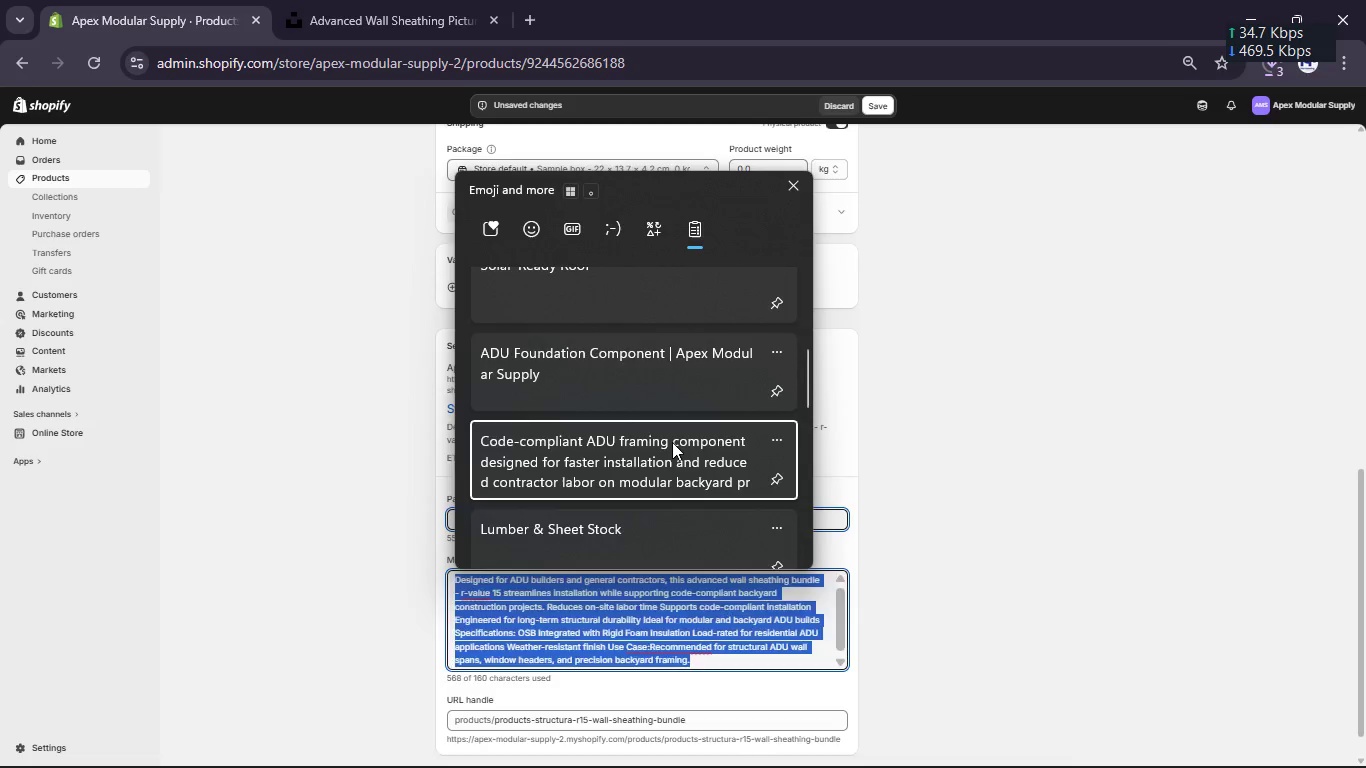 
hold_key(key=V, duration=3.62)
 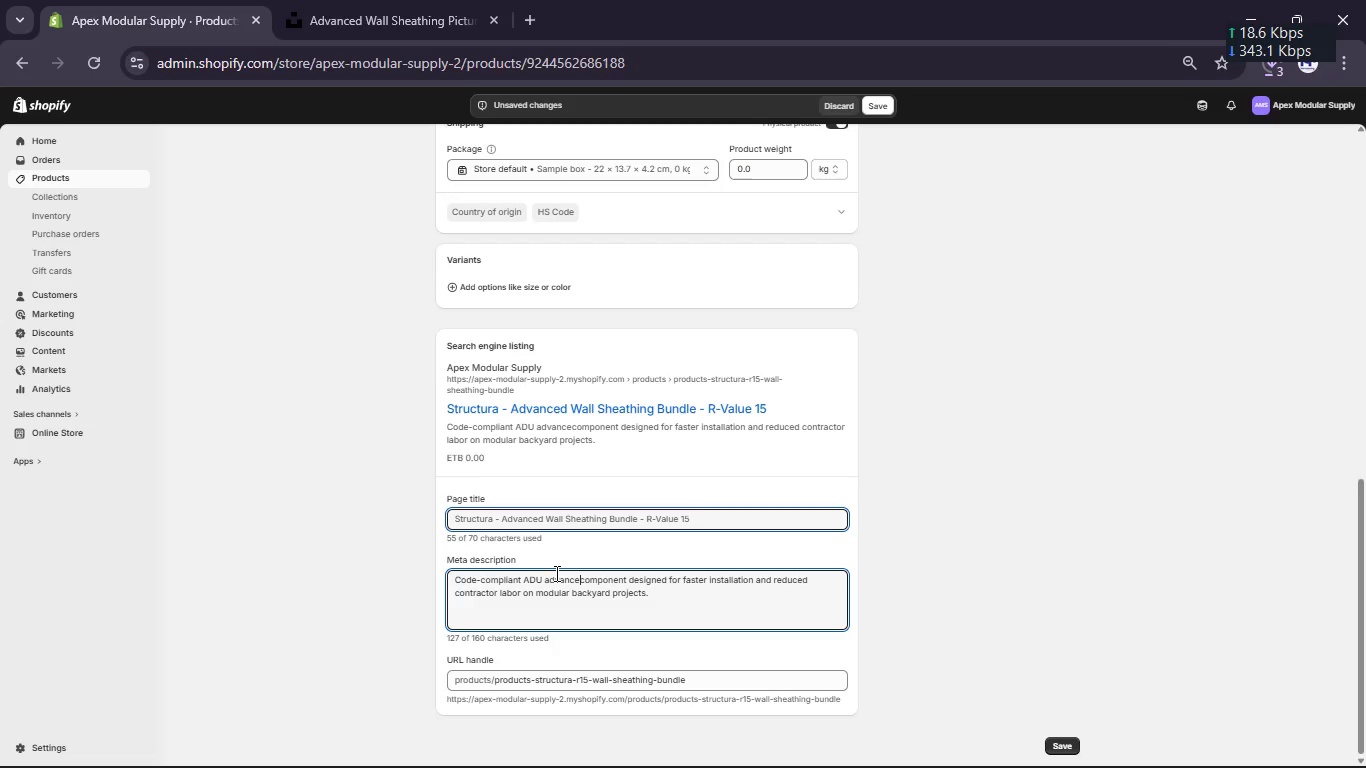 
double_click([555, 573])
 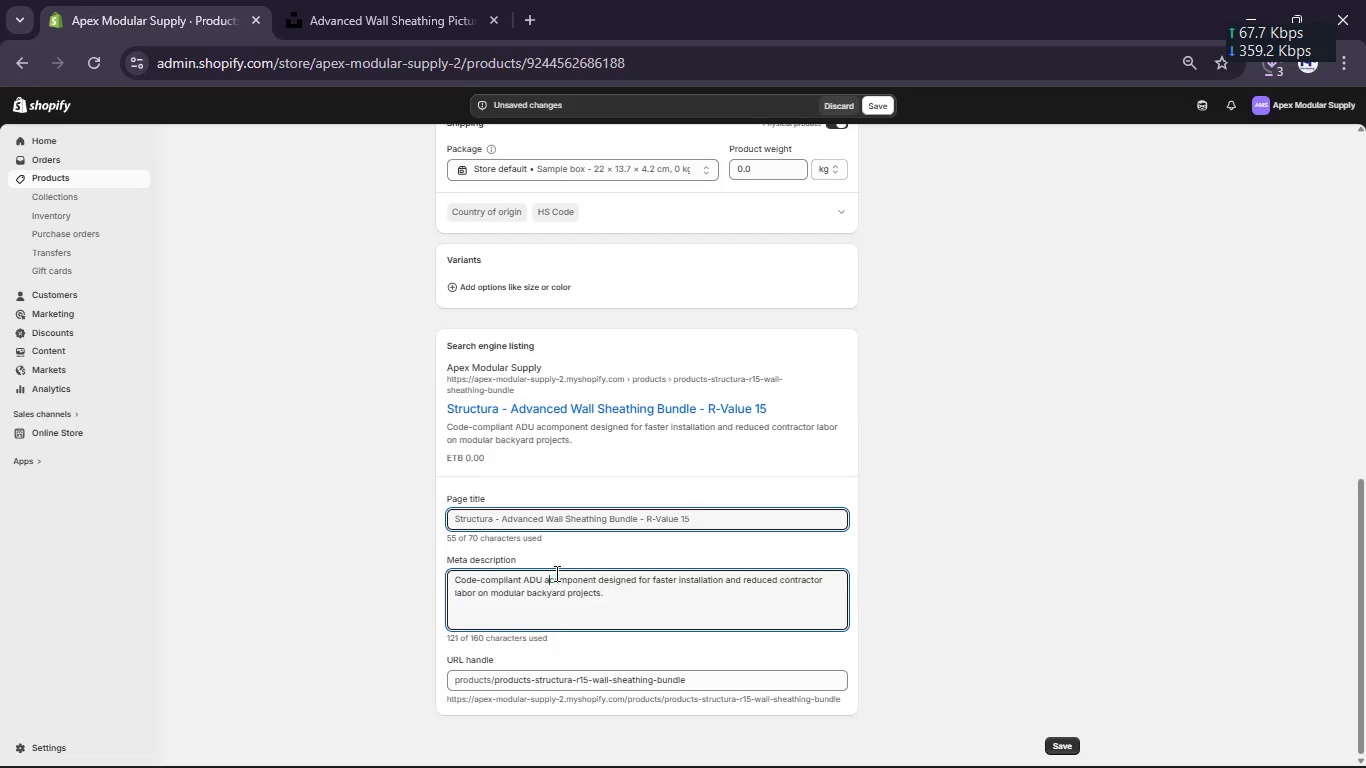 
type(adanced)
key(Backspace)
key(Backspace)
 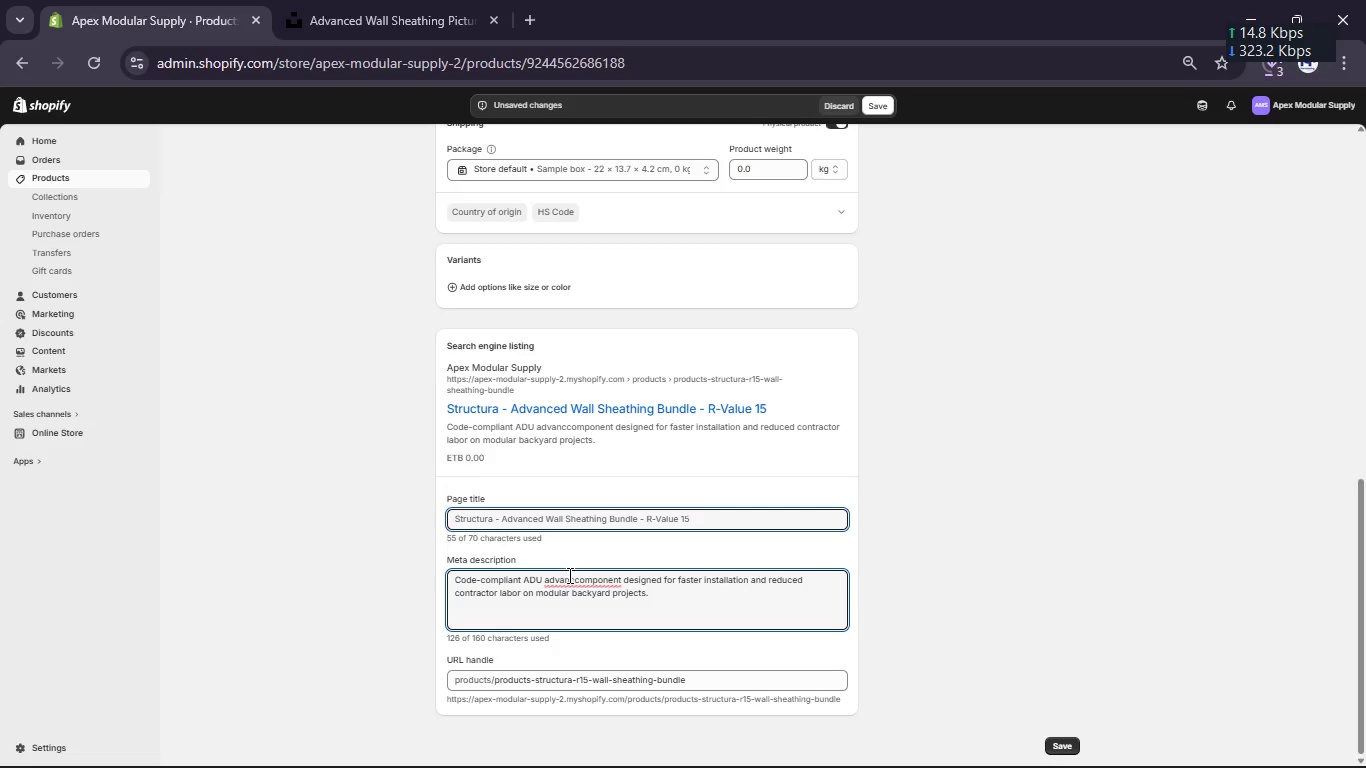 
type(ed wall sheathing bundle - r-value 15 dei)
key(Backspace)
type(sgined)
key(Backspace)
key(Backspace)
key(Backspace)
key(Backspace)
key(Backspace)
type(igned )
 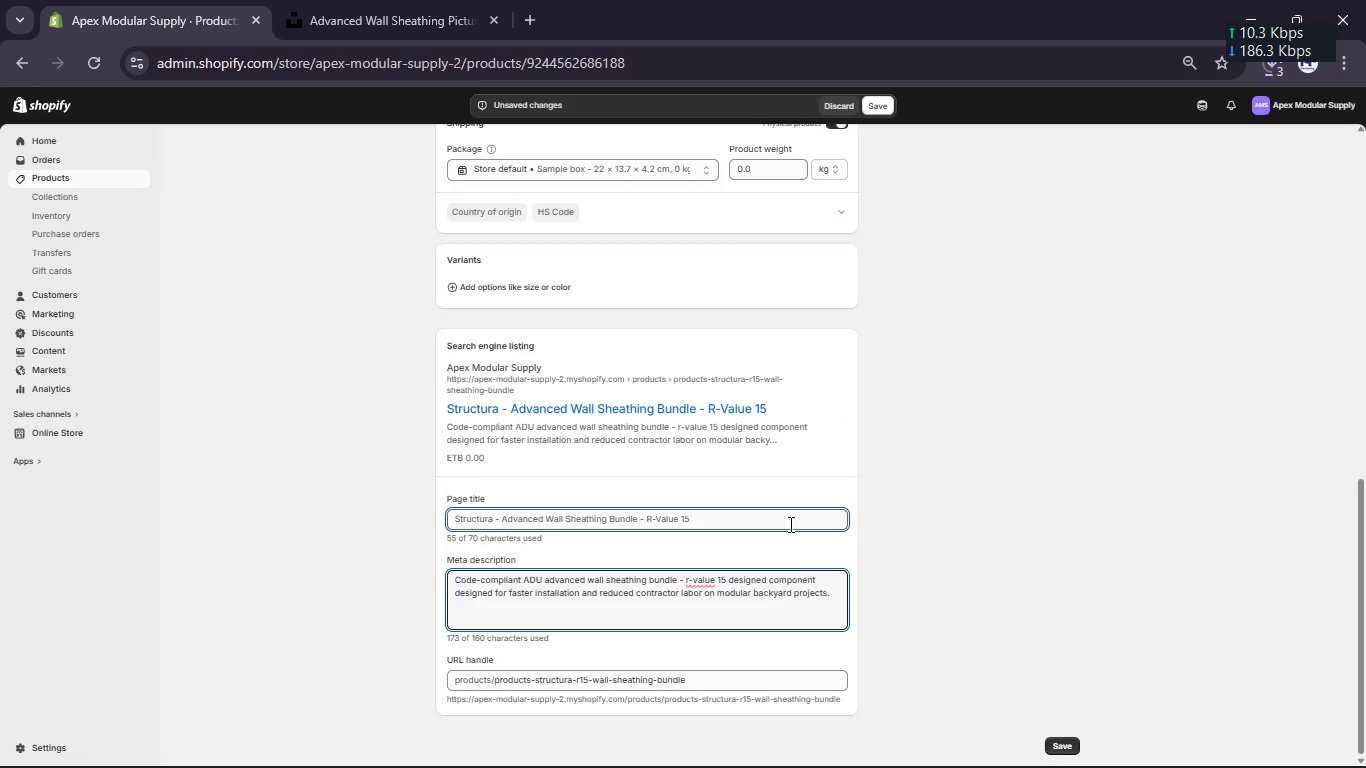 
double_click([795, 578])
 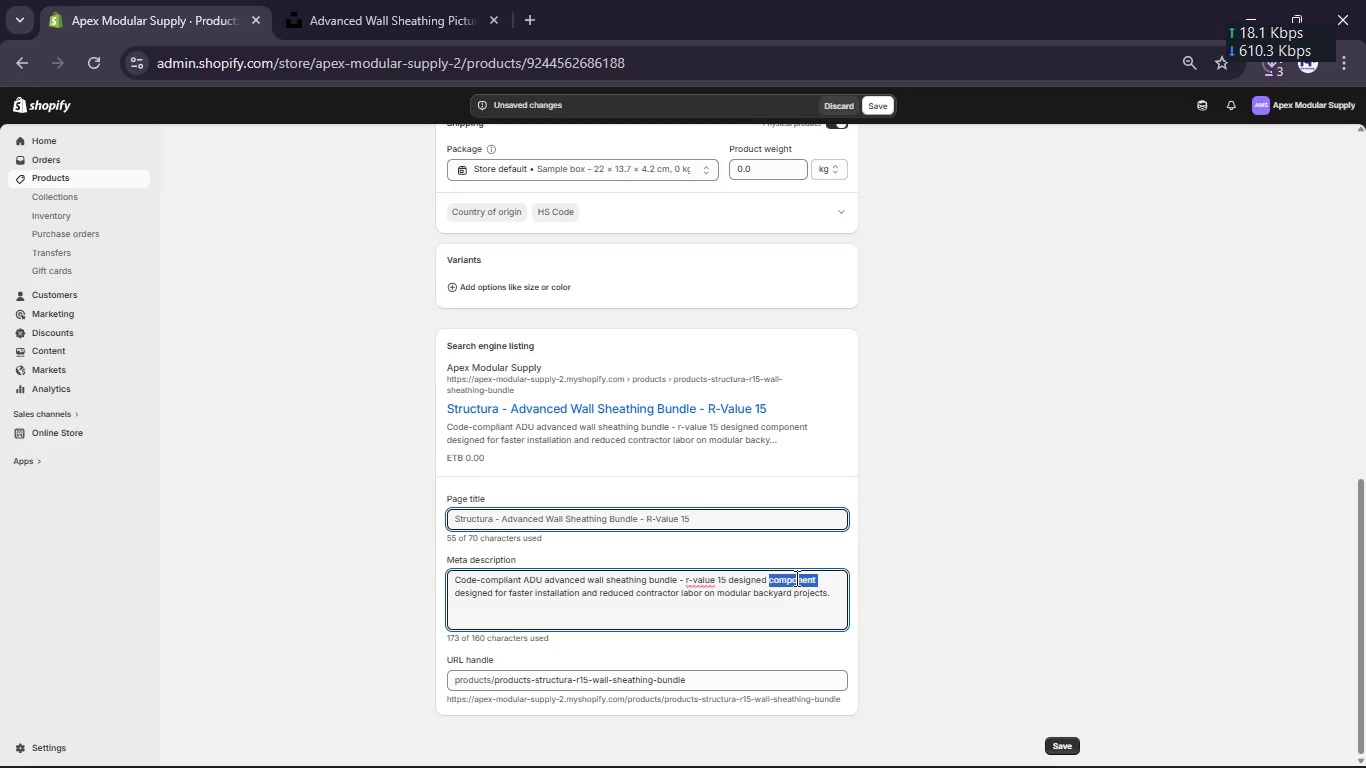 
left_click([795, 578])
 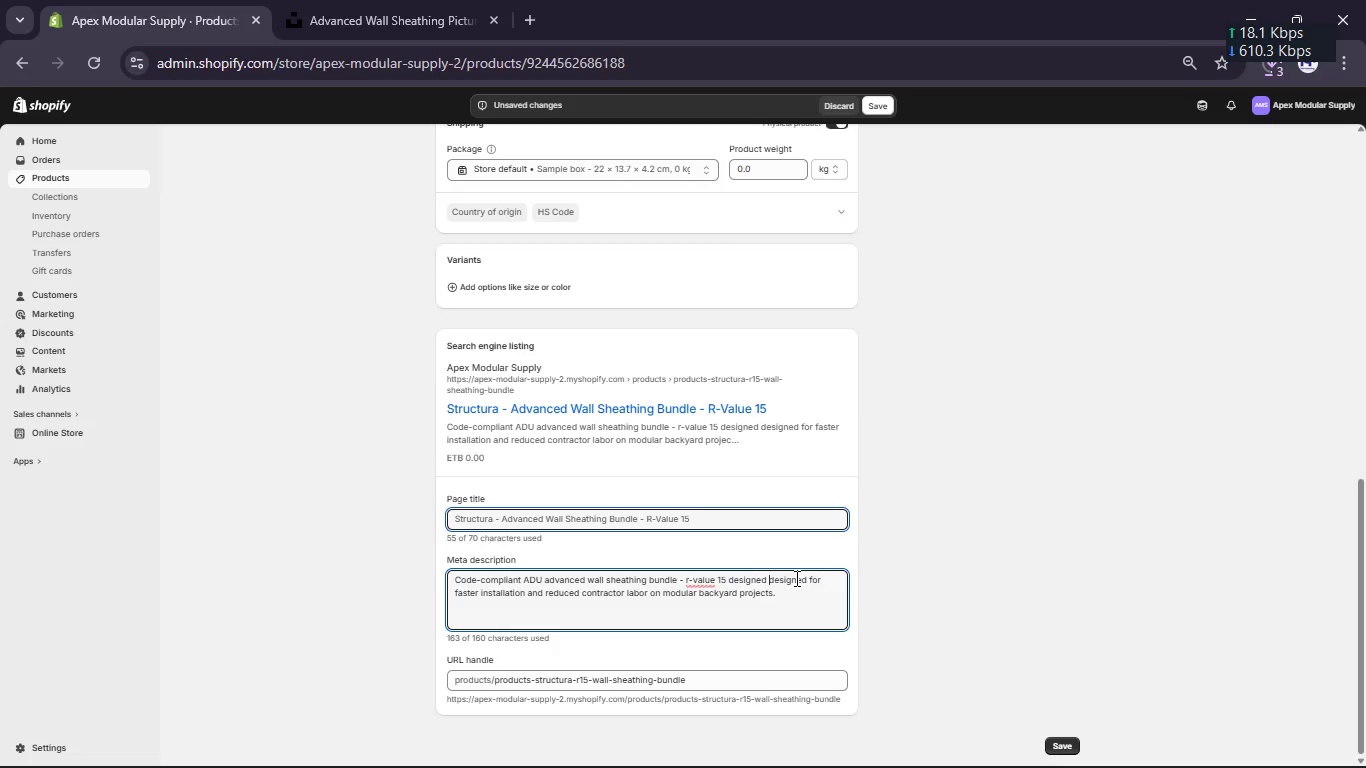 
key(Backspace)
 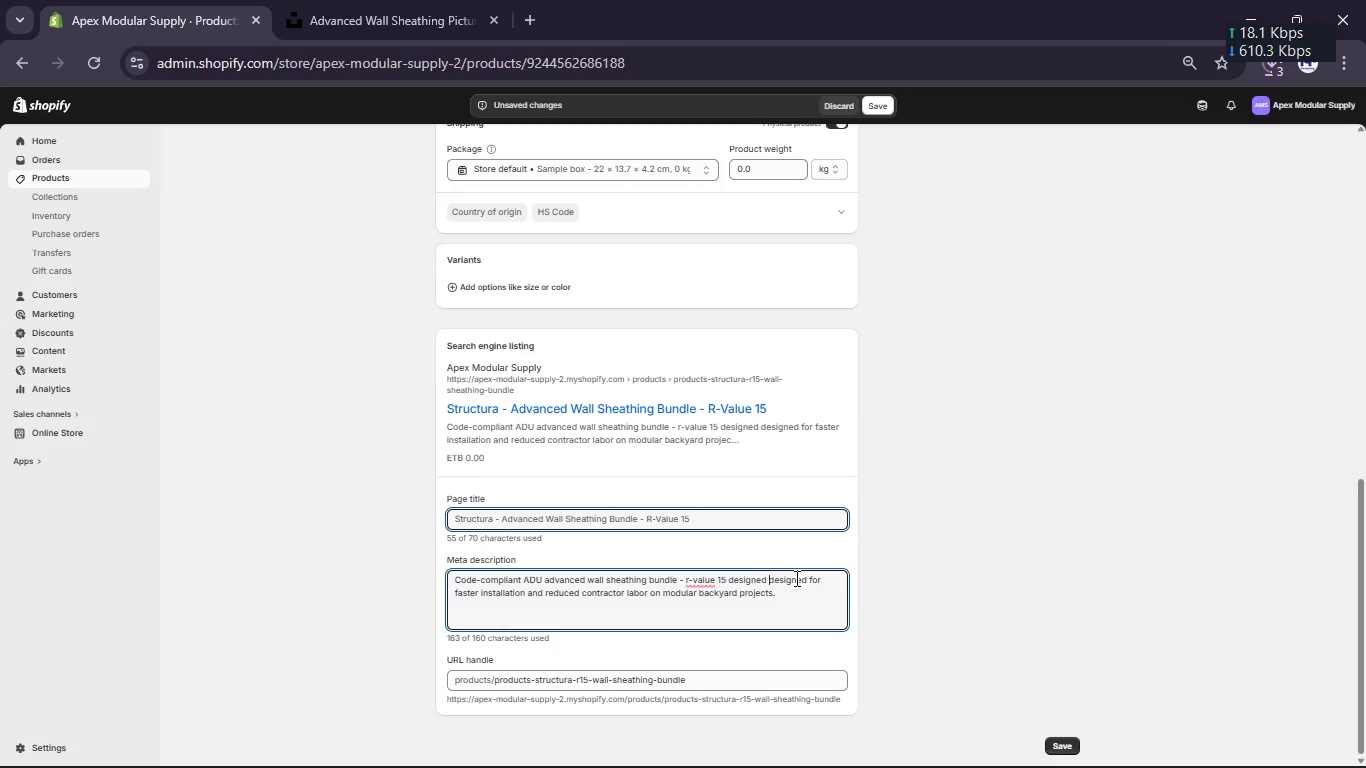 
key(Backspace)
 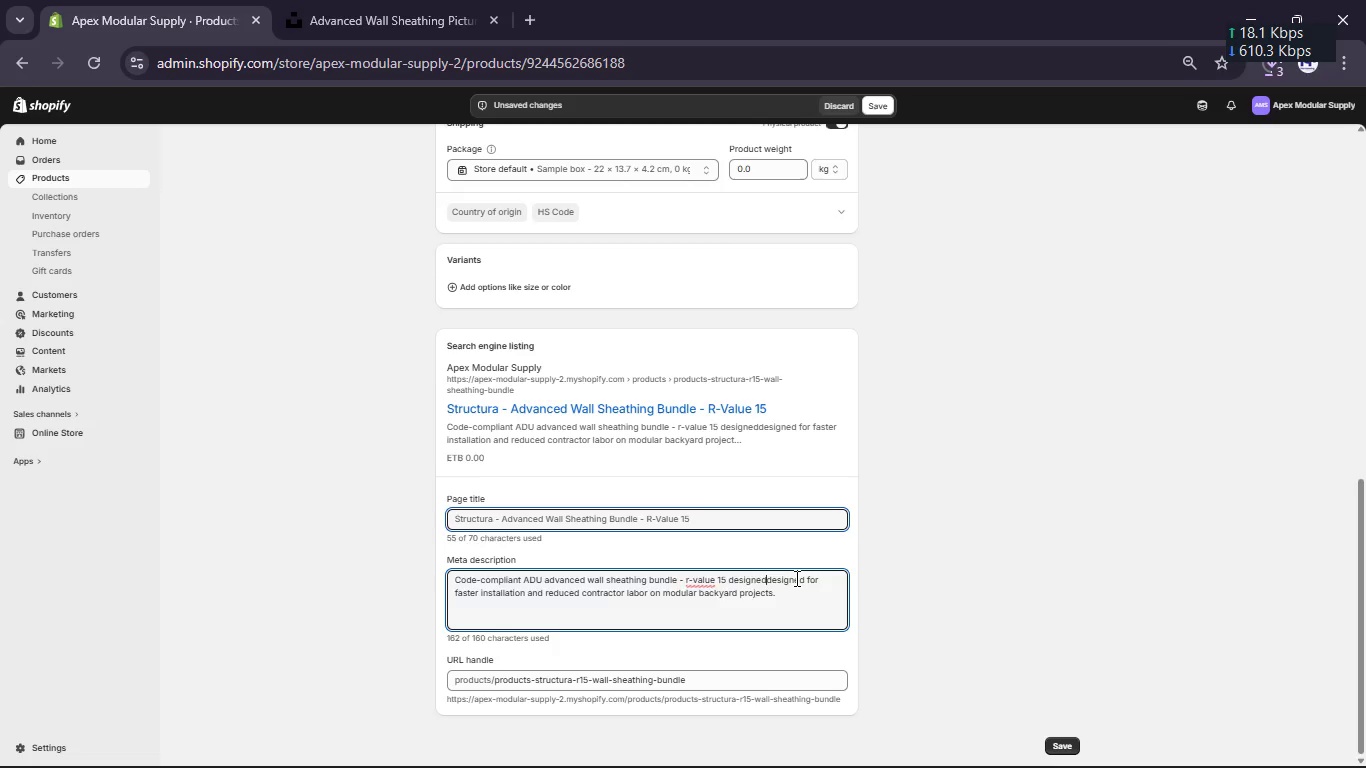 
key(Backspace)
 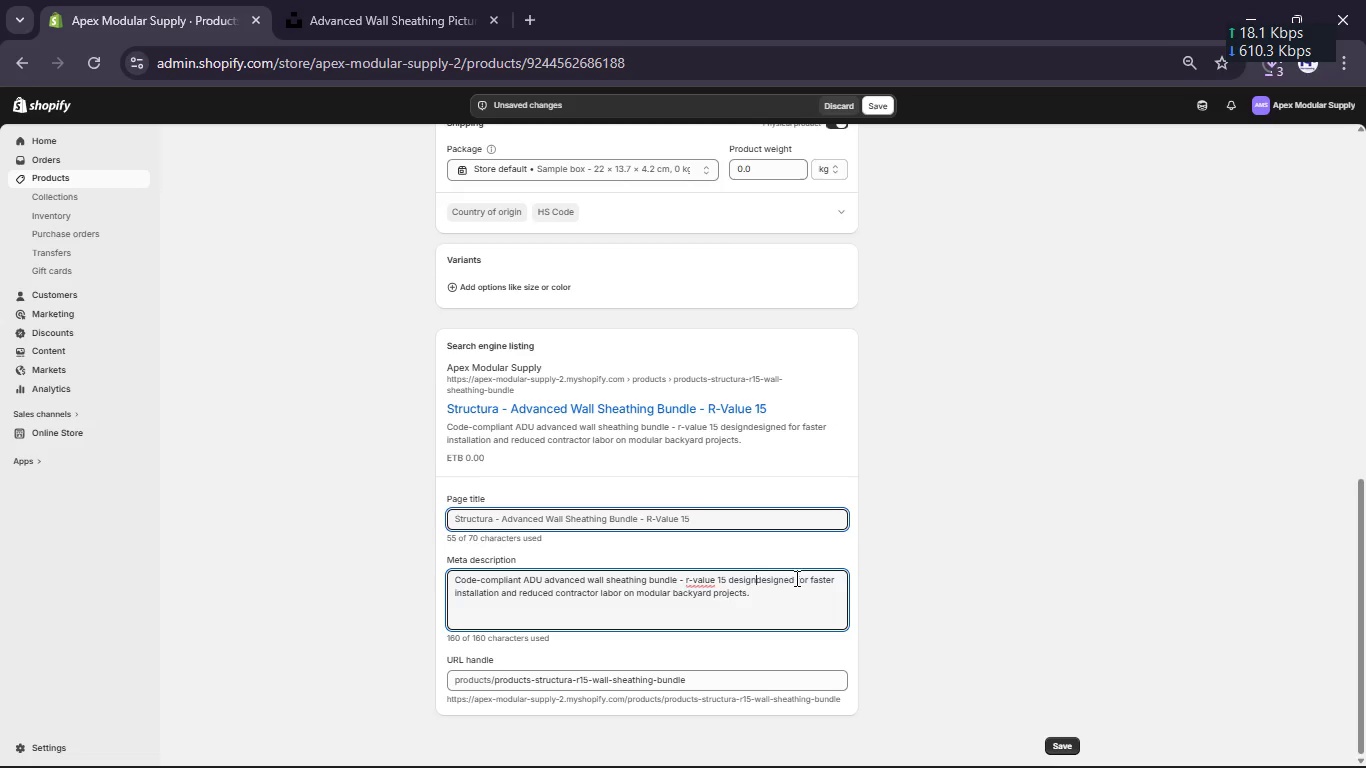 
key(Backspace)
 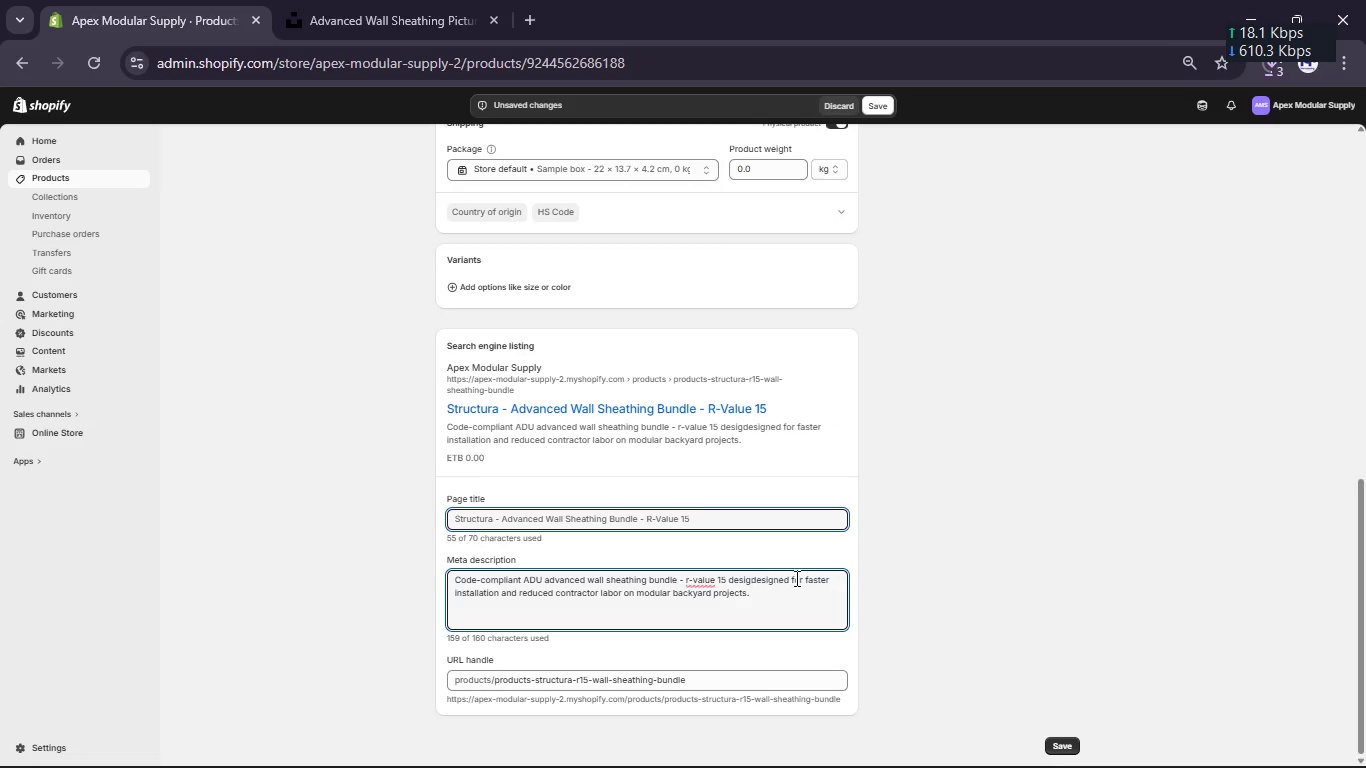 
key(Backspace)
 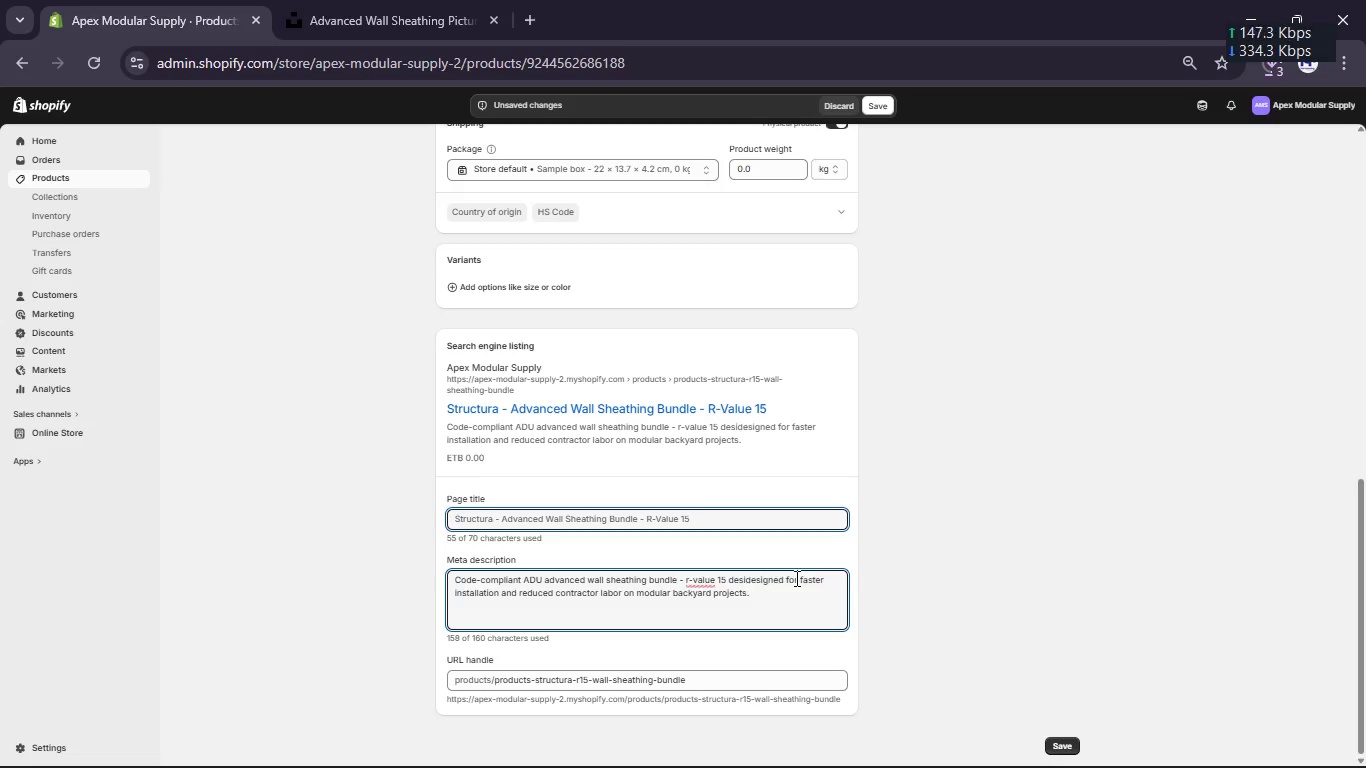 
key(Backspace)
 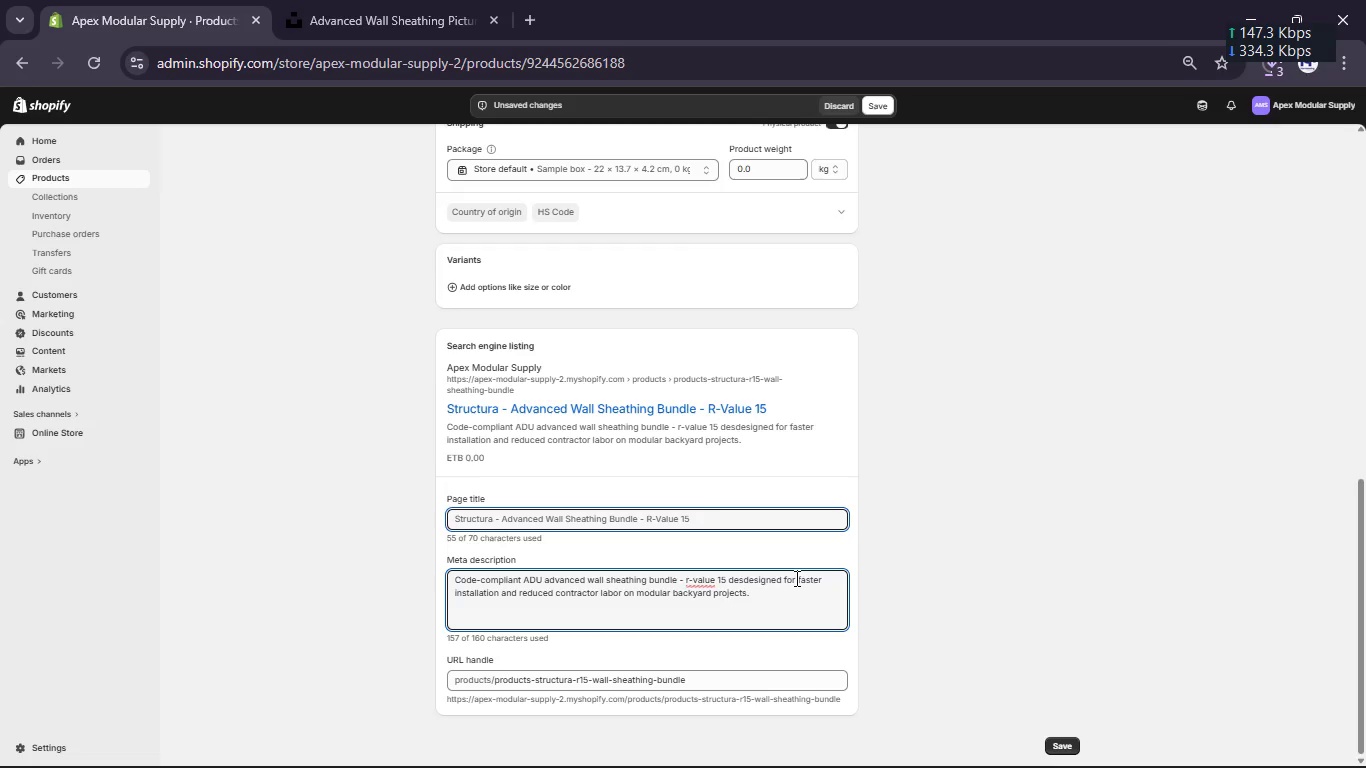 
key(Backspace)
 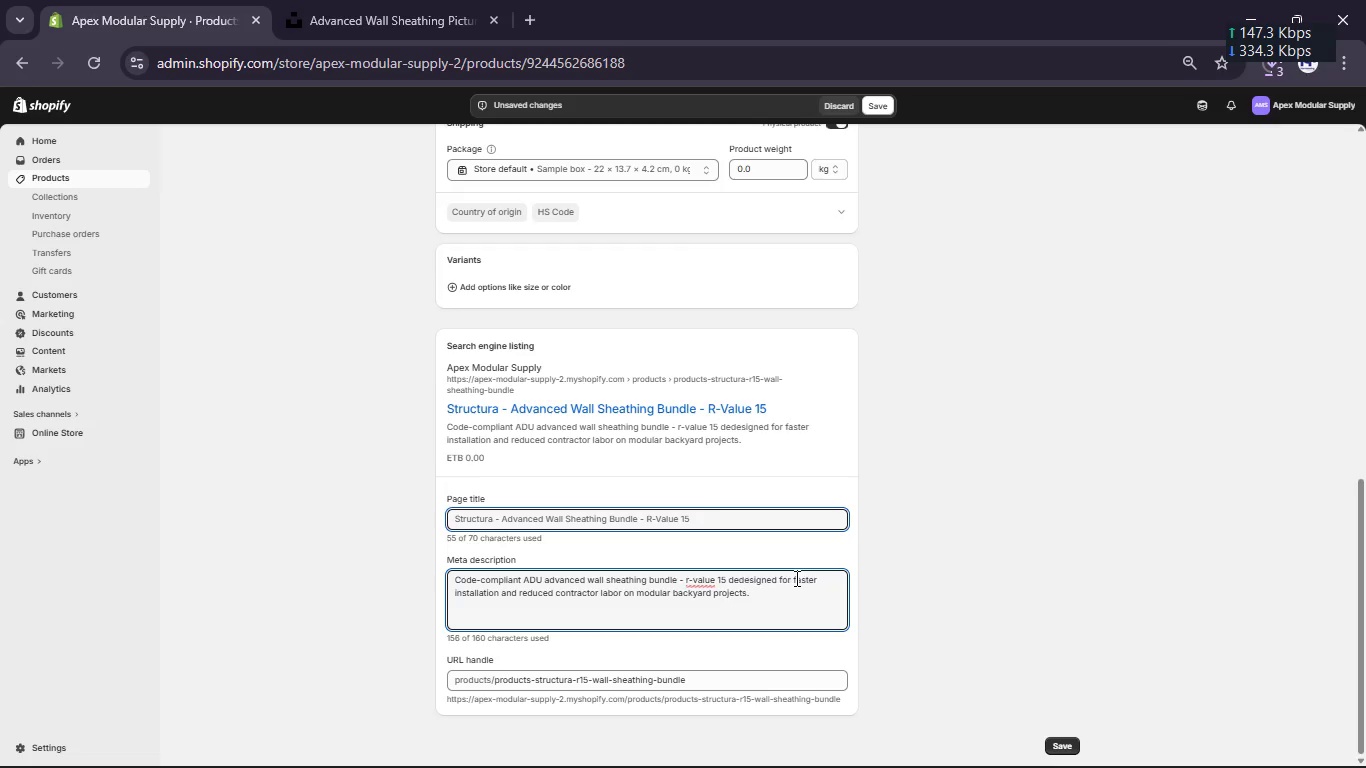 
key(Backspace)
 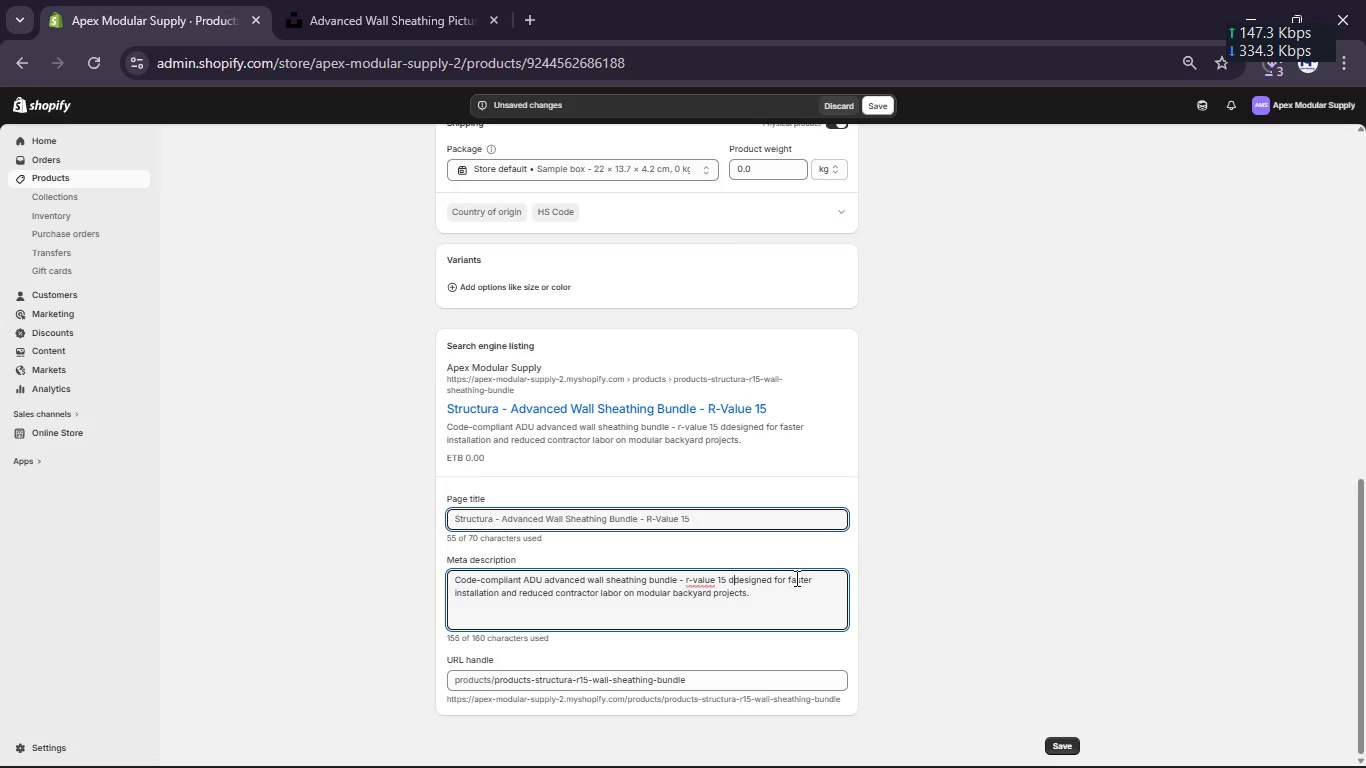 
key(Backspace)
 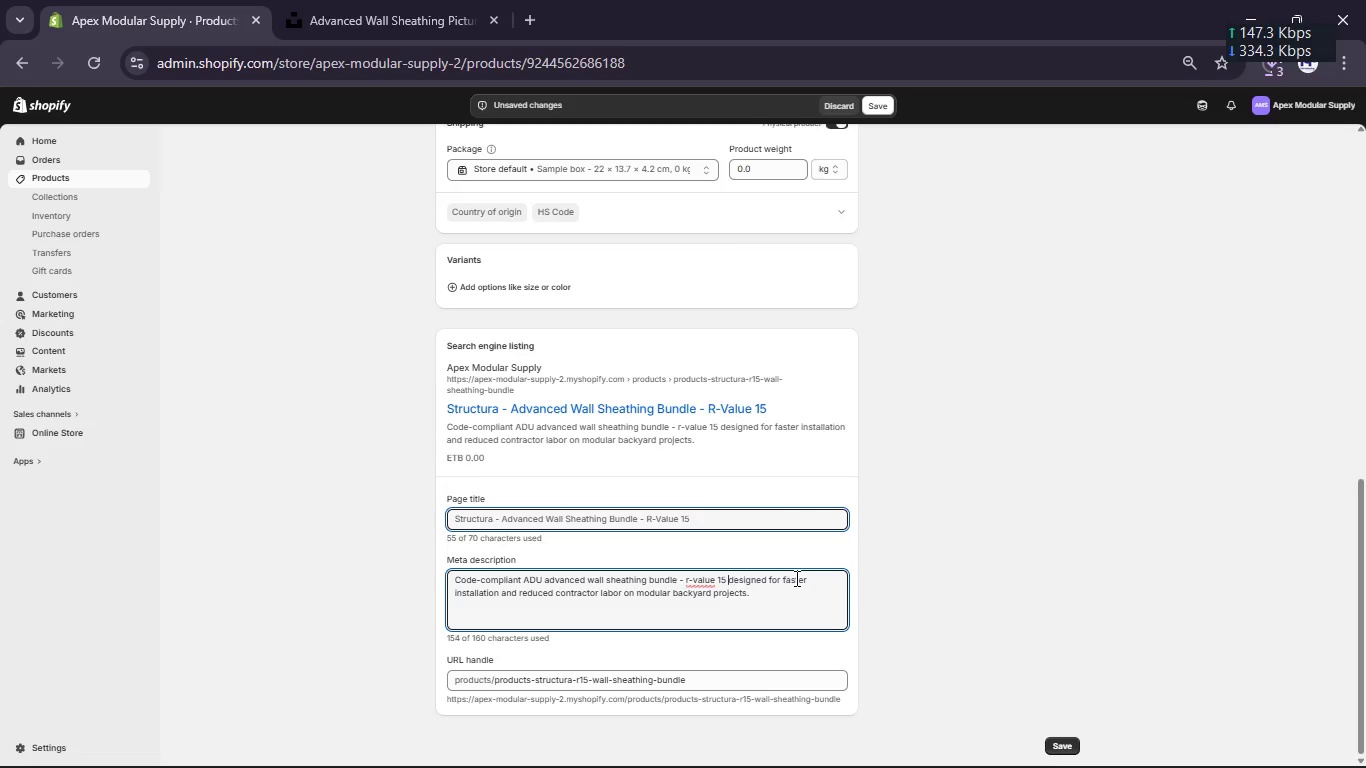 
key(Backspace)
 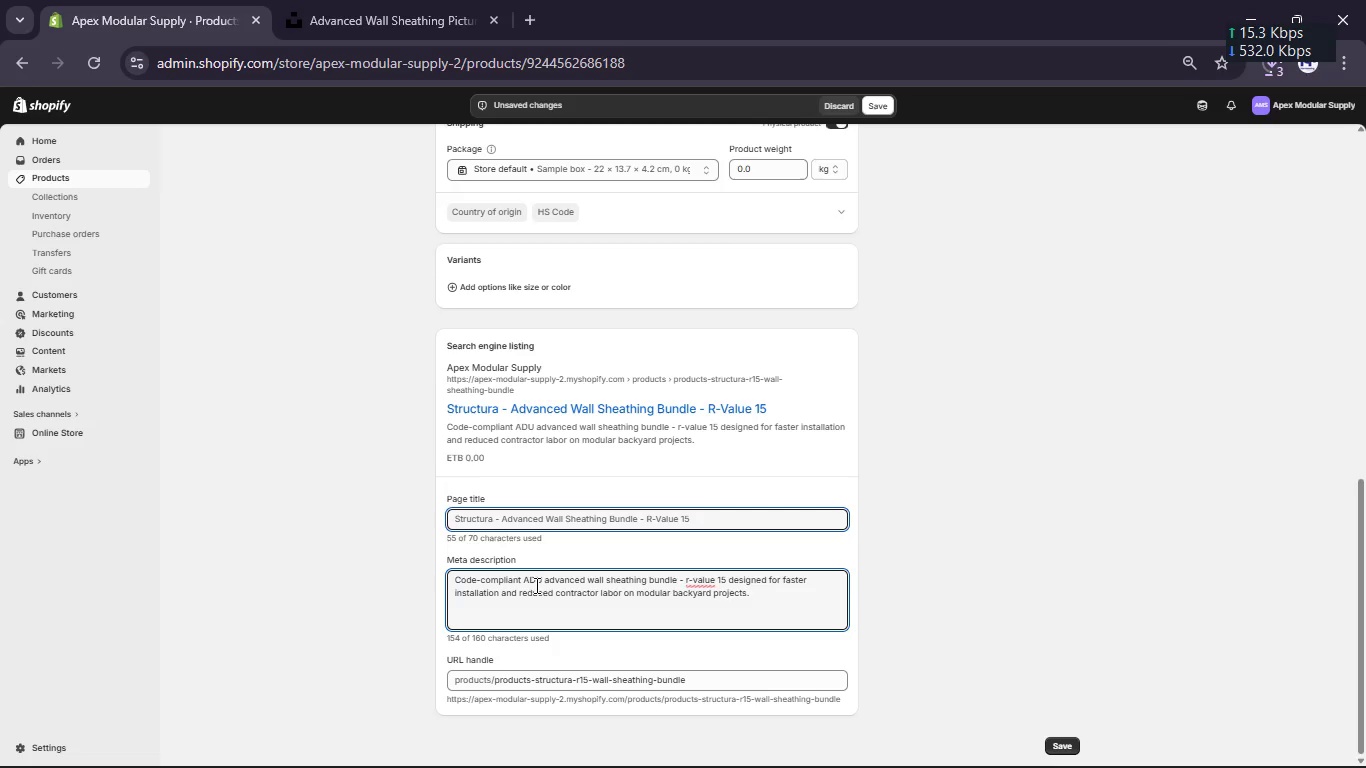 
left_click_drag(start_coordinate=[544, 582], to_coordinate=[726, 582])
 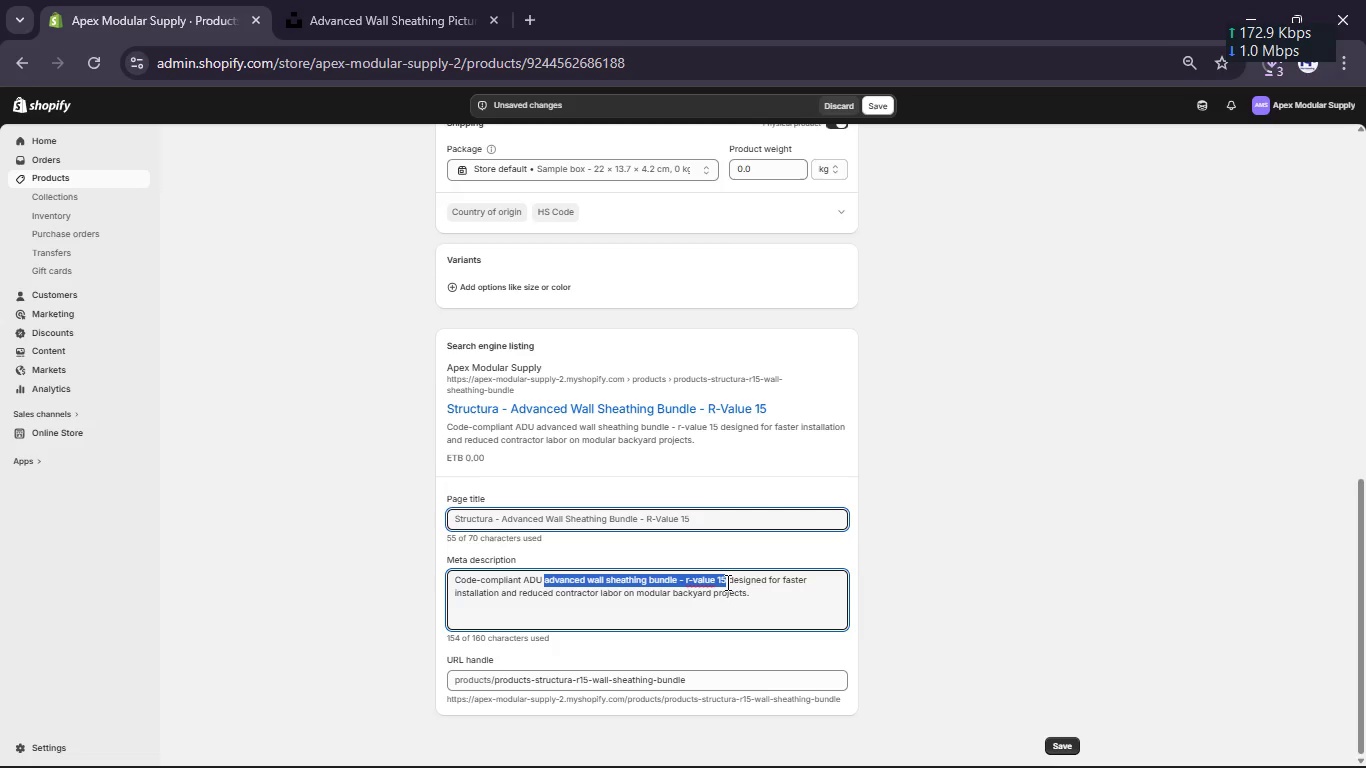 
key(Control+C)
 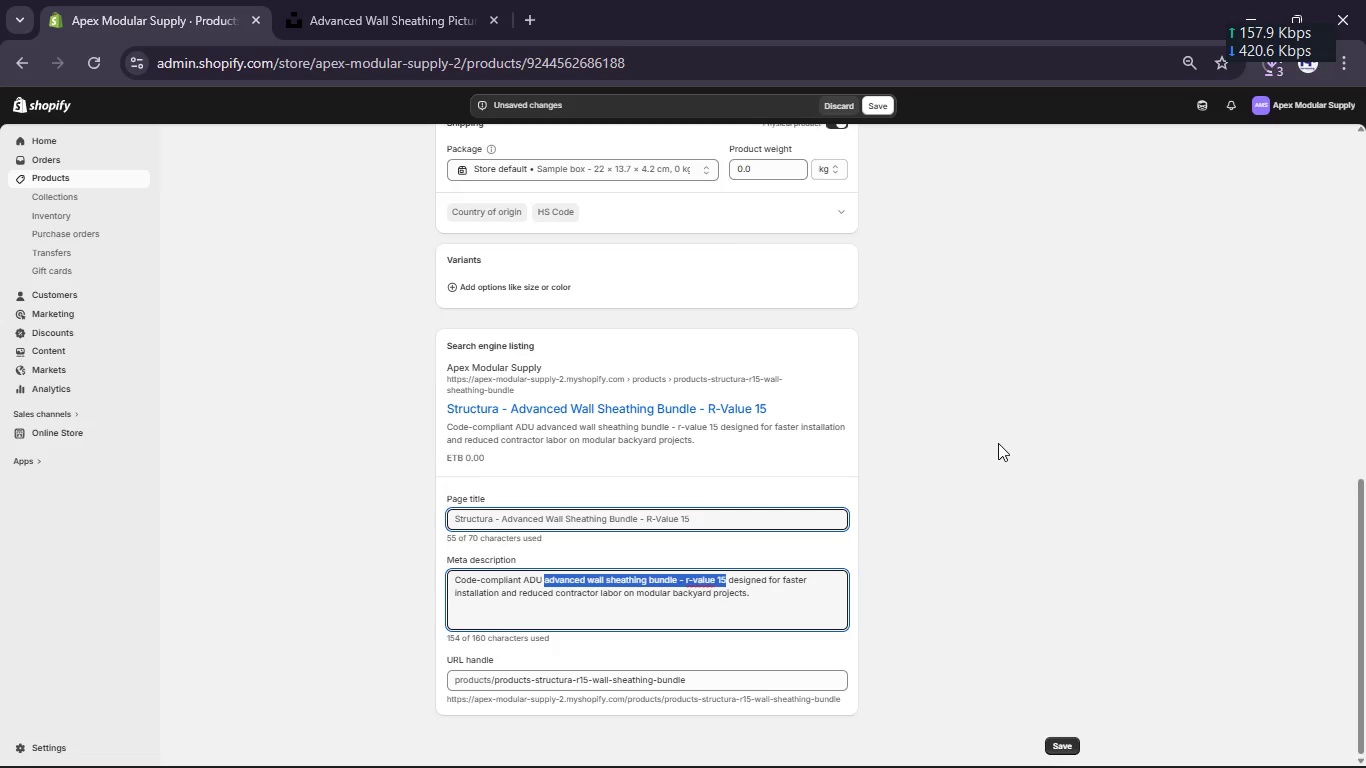 
left_click([998, 443])
 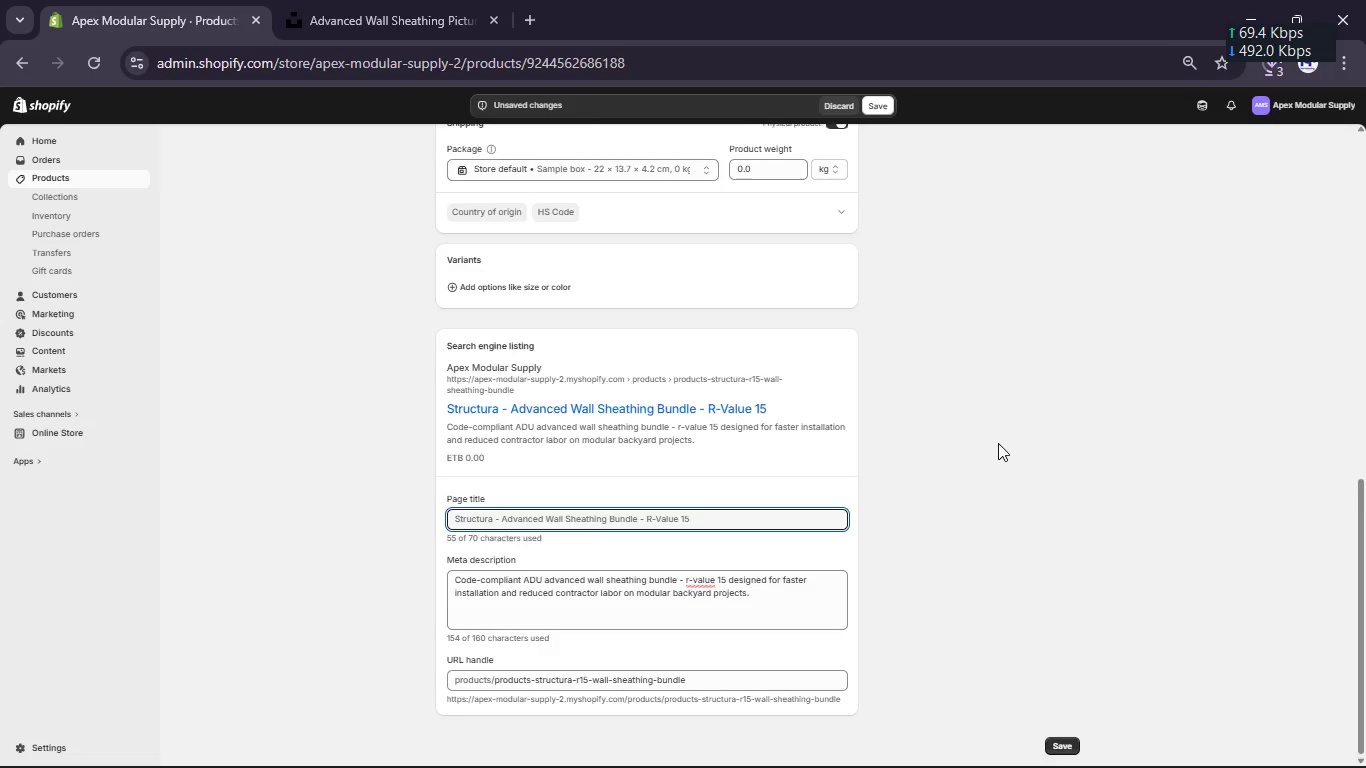 
scroll: coordinate [998, 443], scroll_direction: up, amount: 2.0
 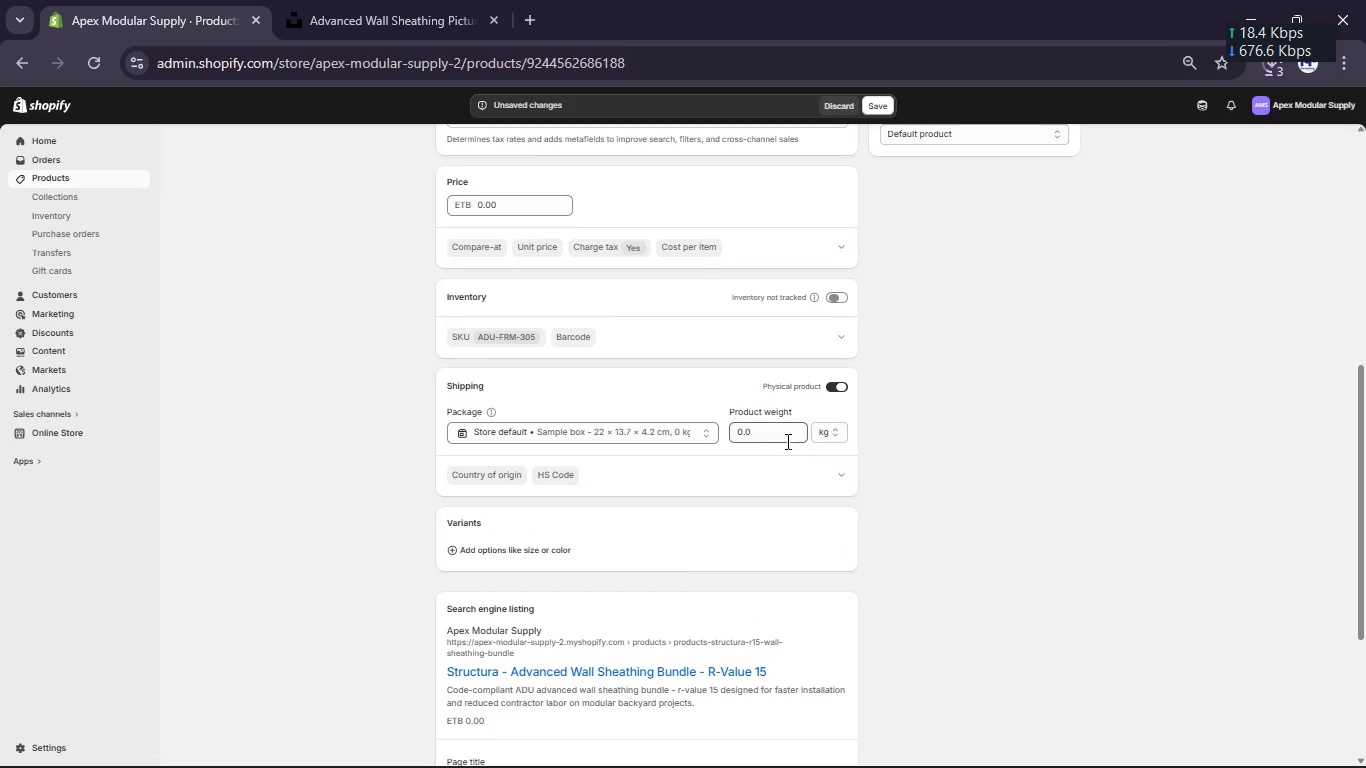 
double_click([777, 435])
 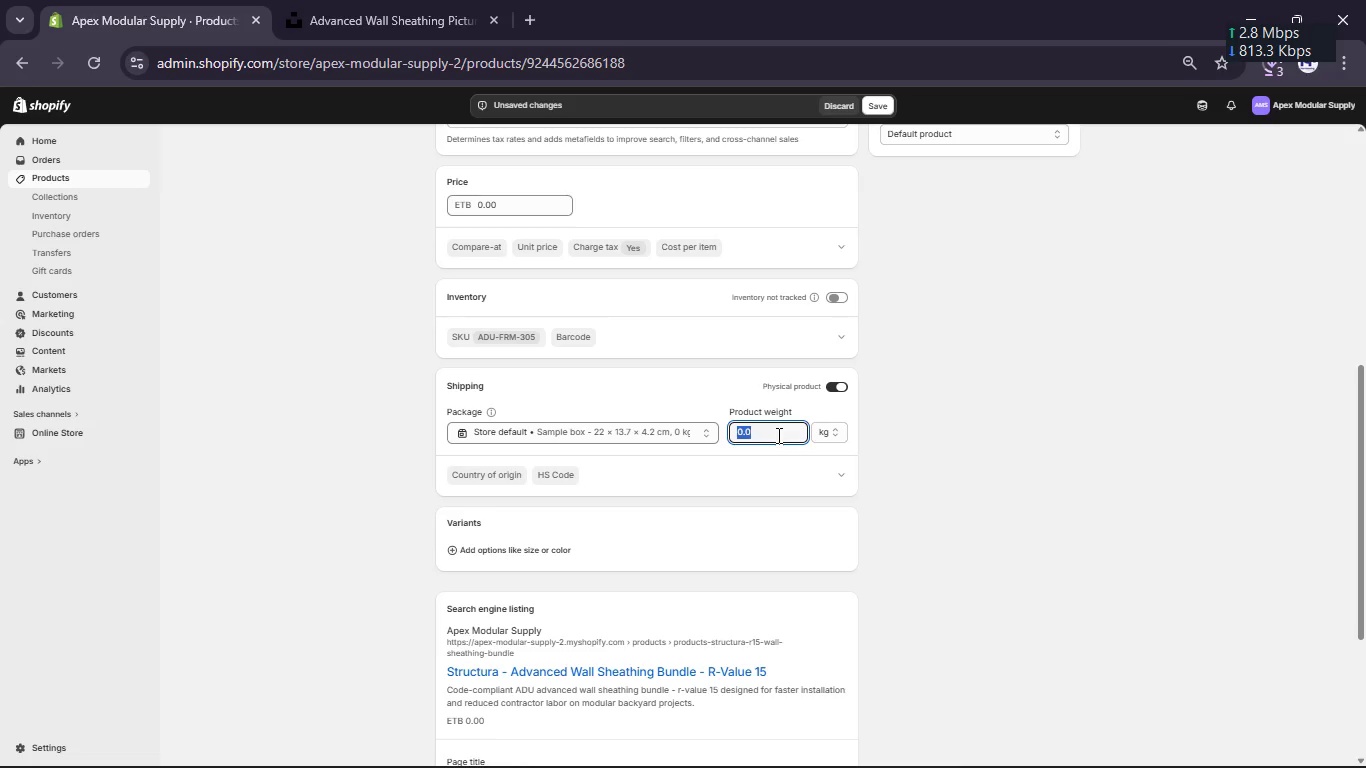 
key(Numpad3)
 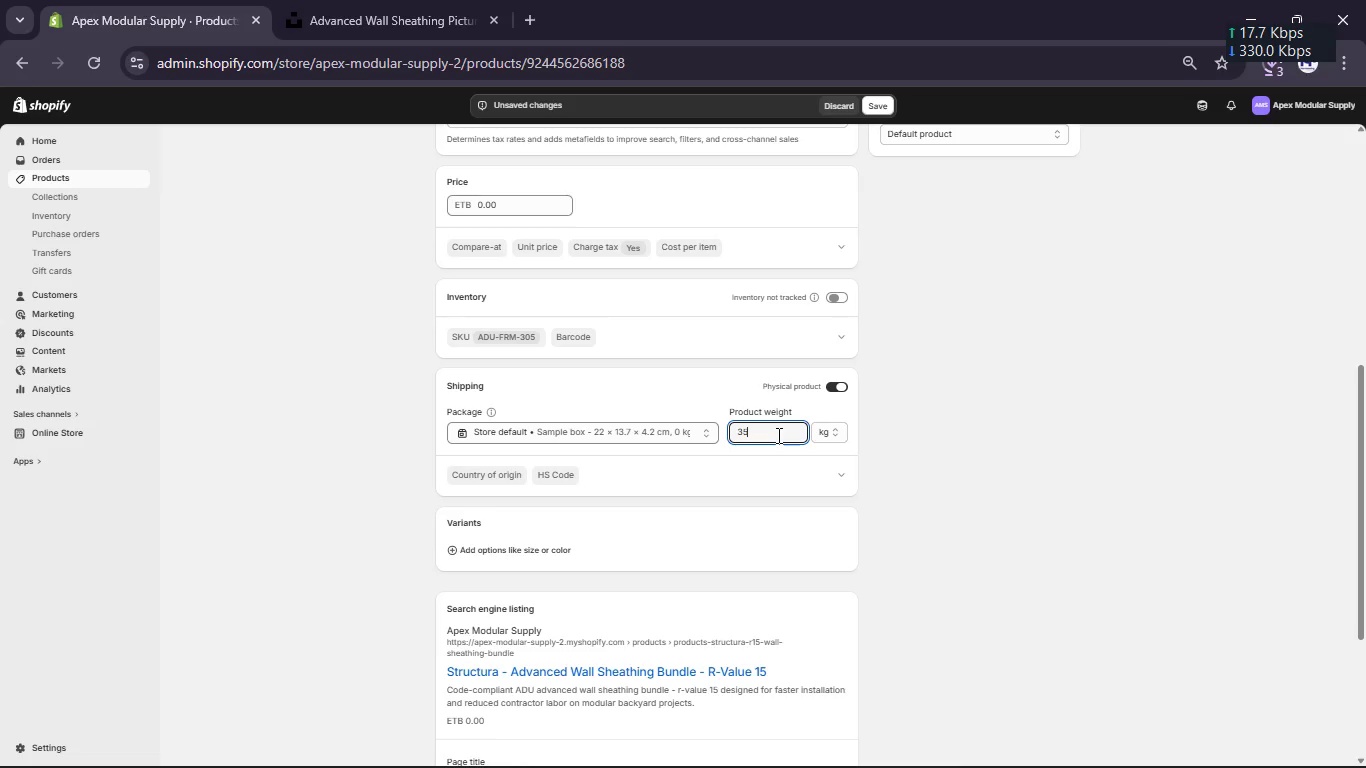 
key(Numpad5)
 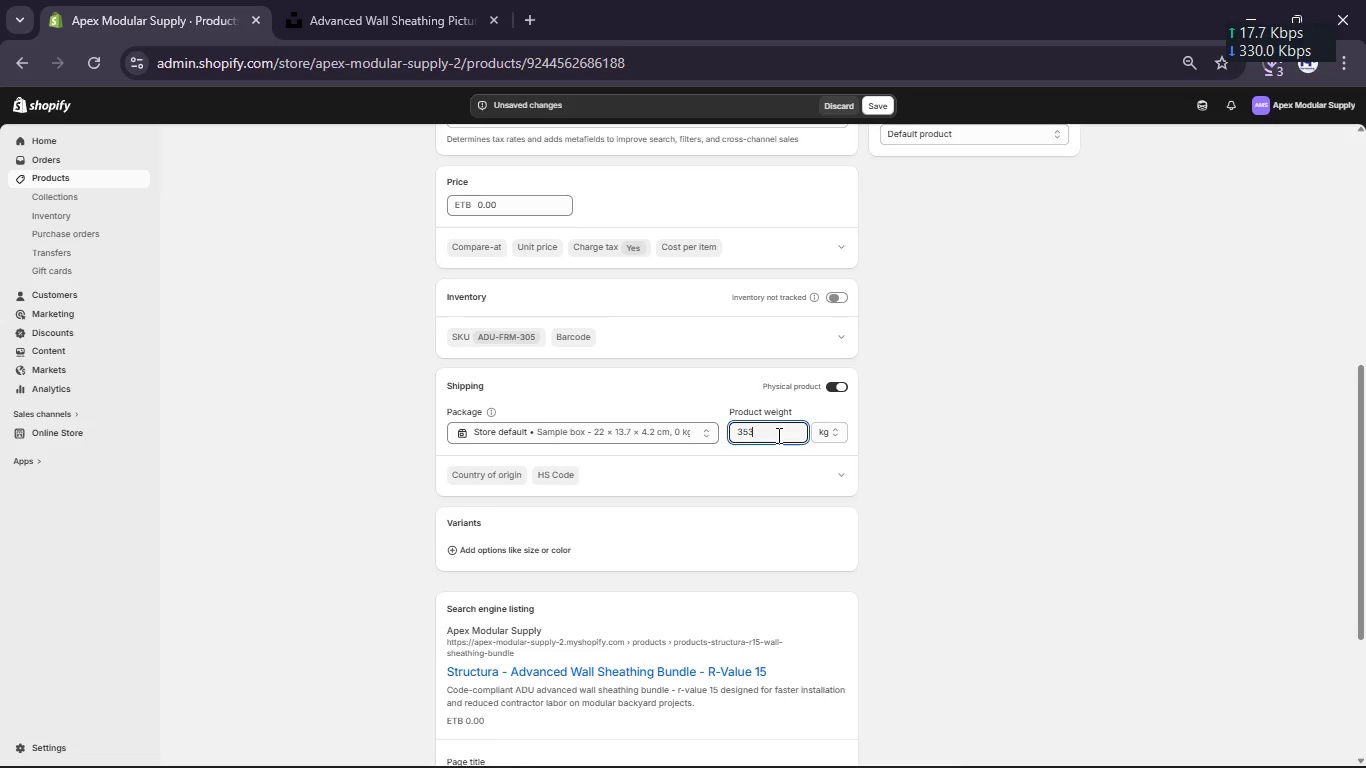 
key(Numpad3)
 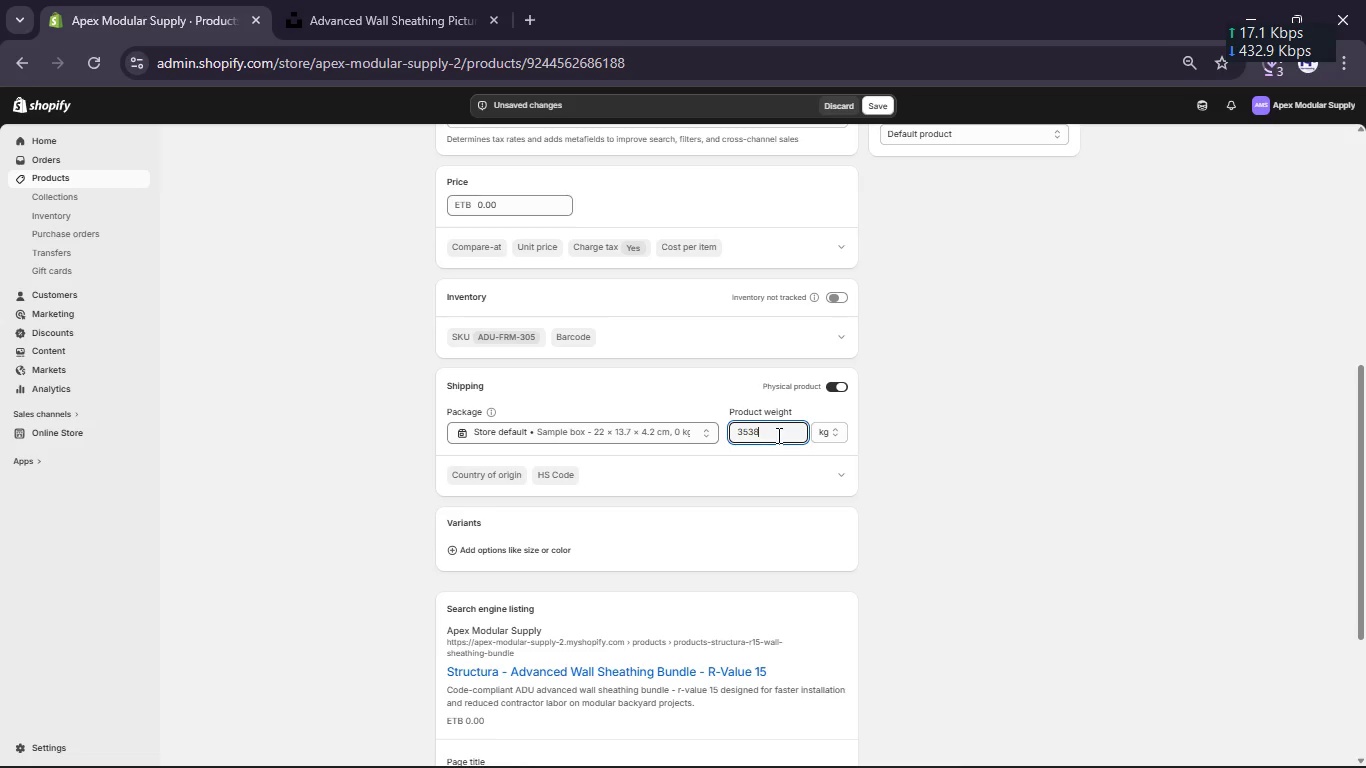 
key(Numpad8)
 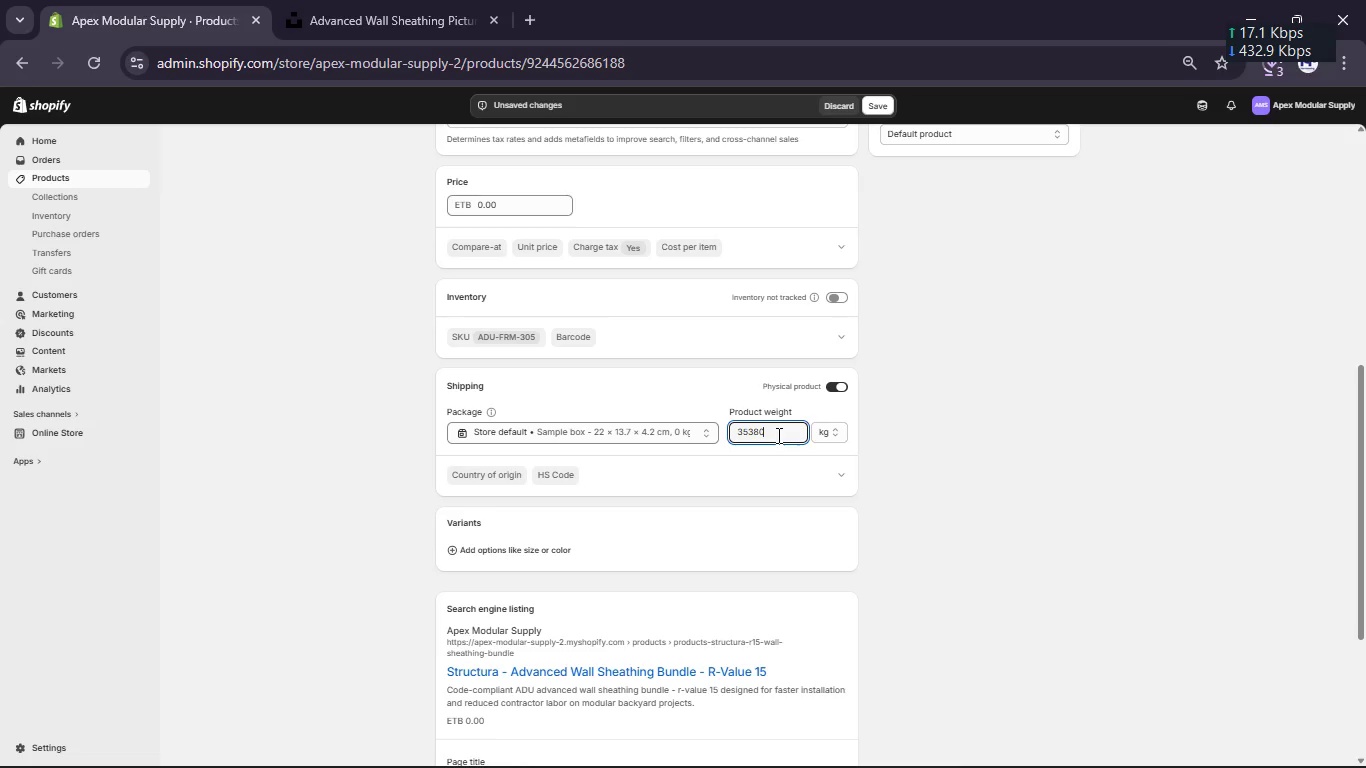 
key(Numpad0)
 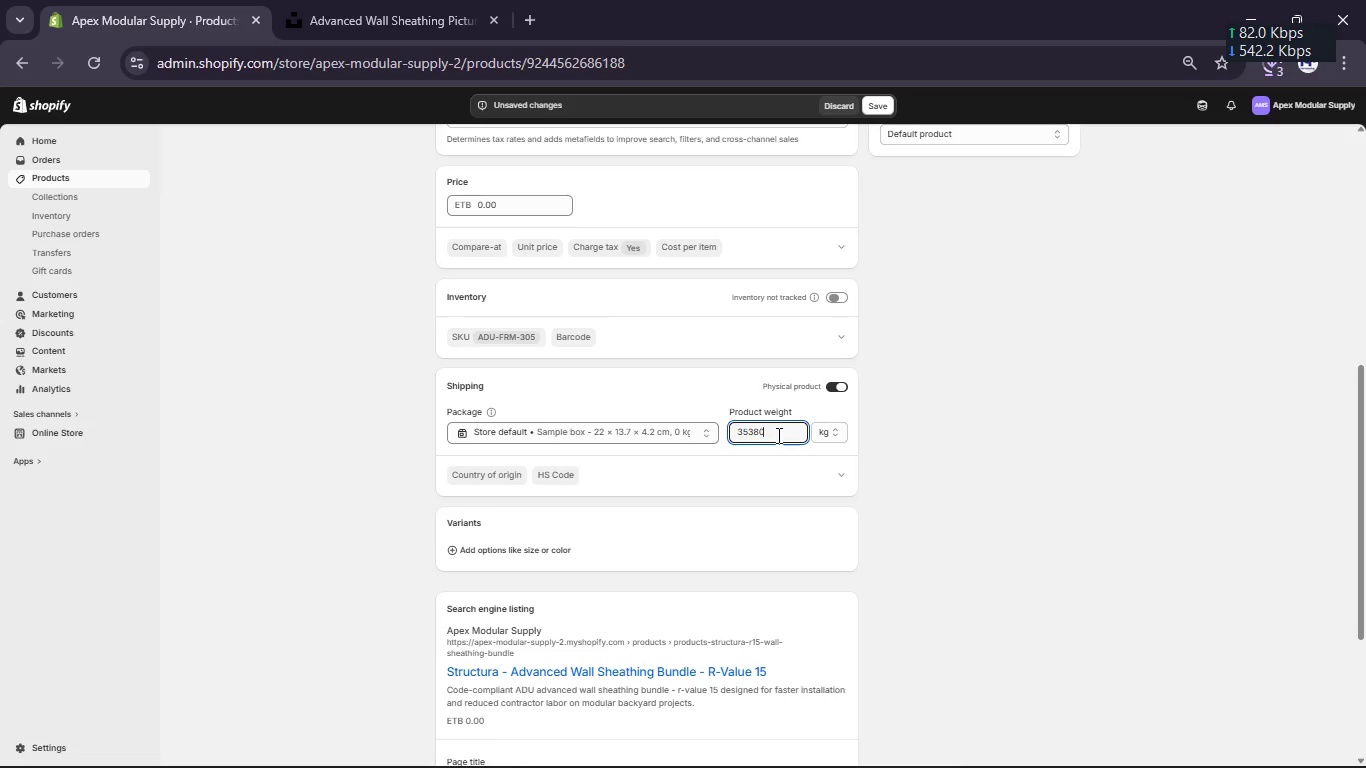 
key(Numpad1)
 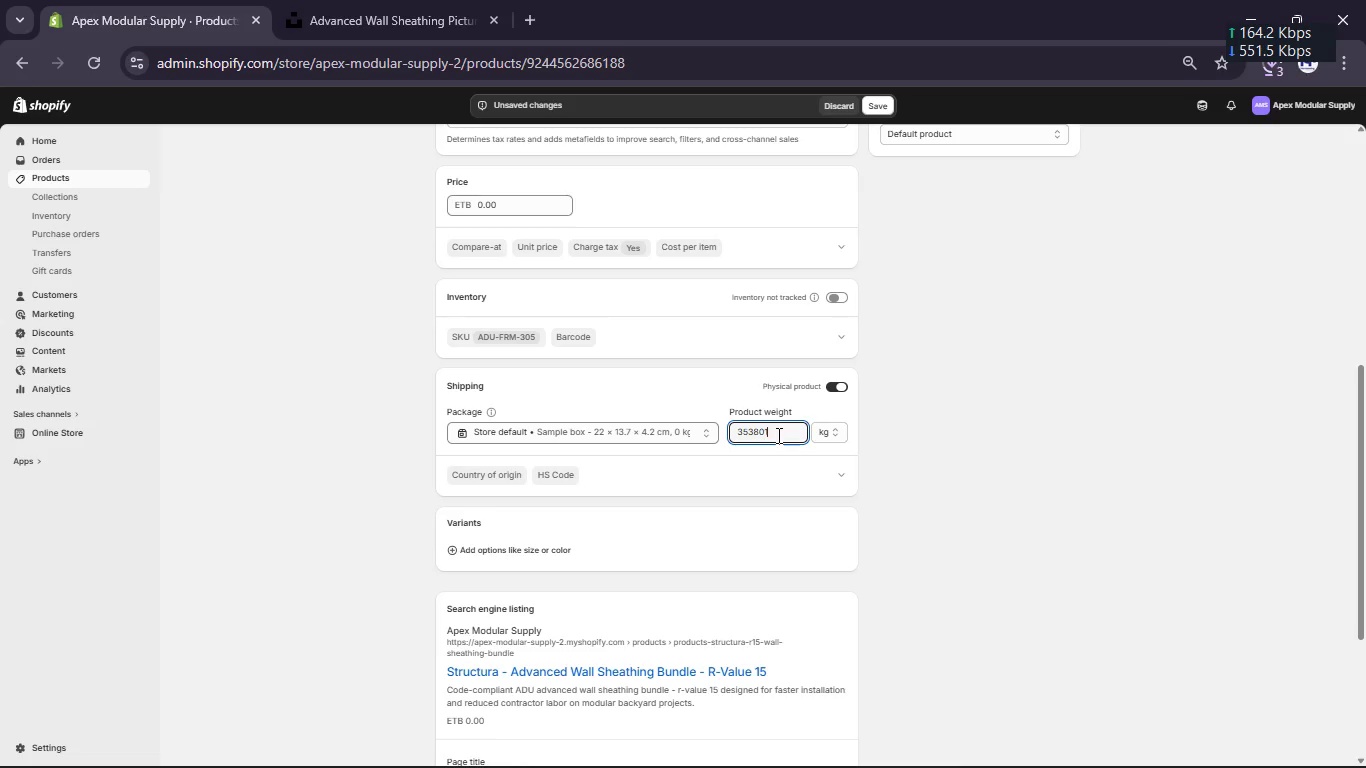 
key(NumpadDecimal)
 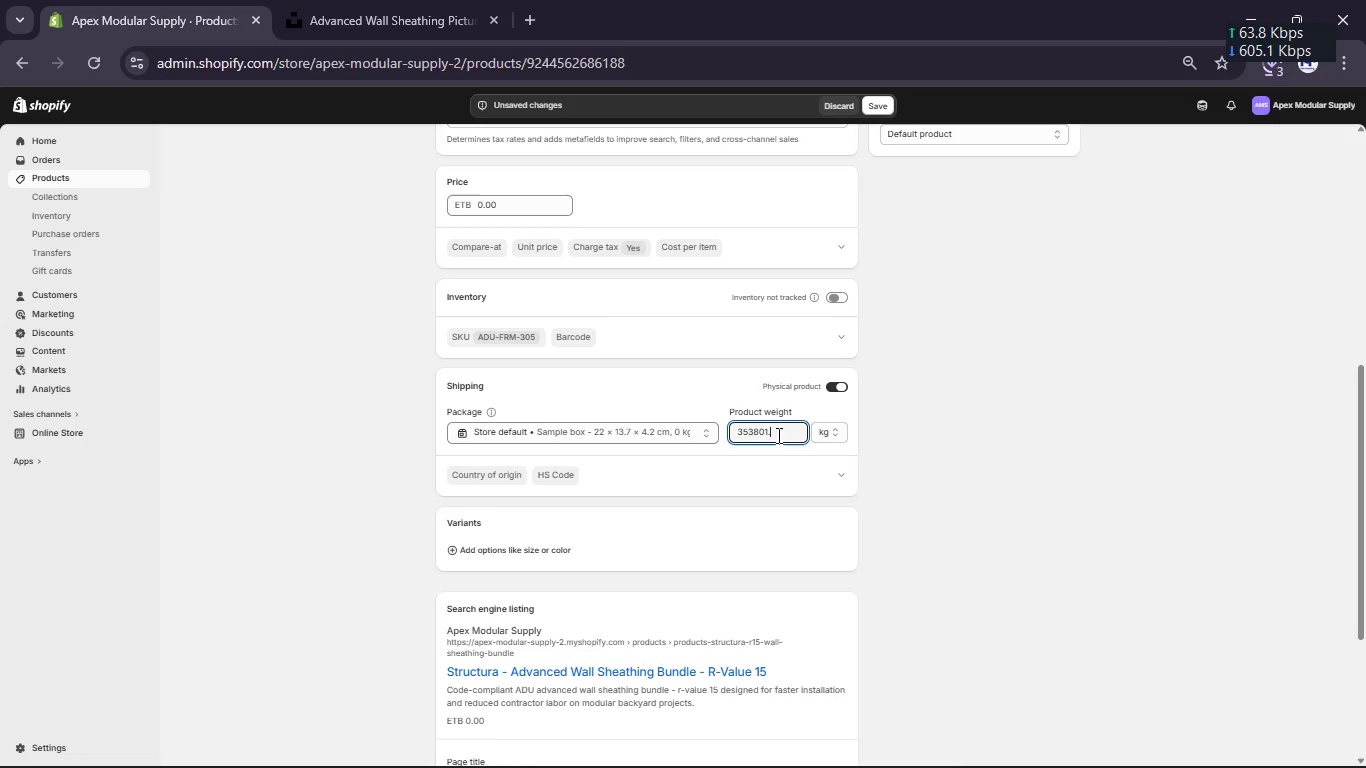 
key(Numpad7)
 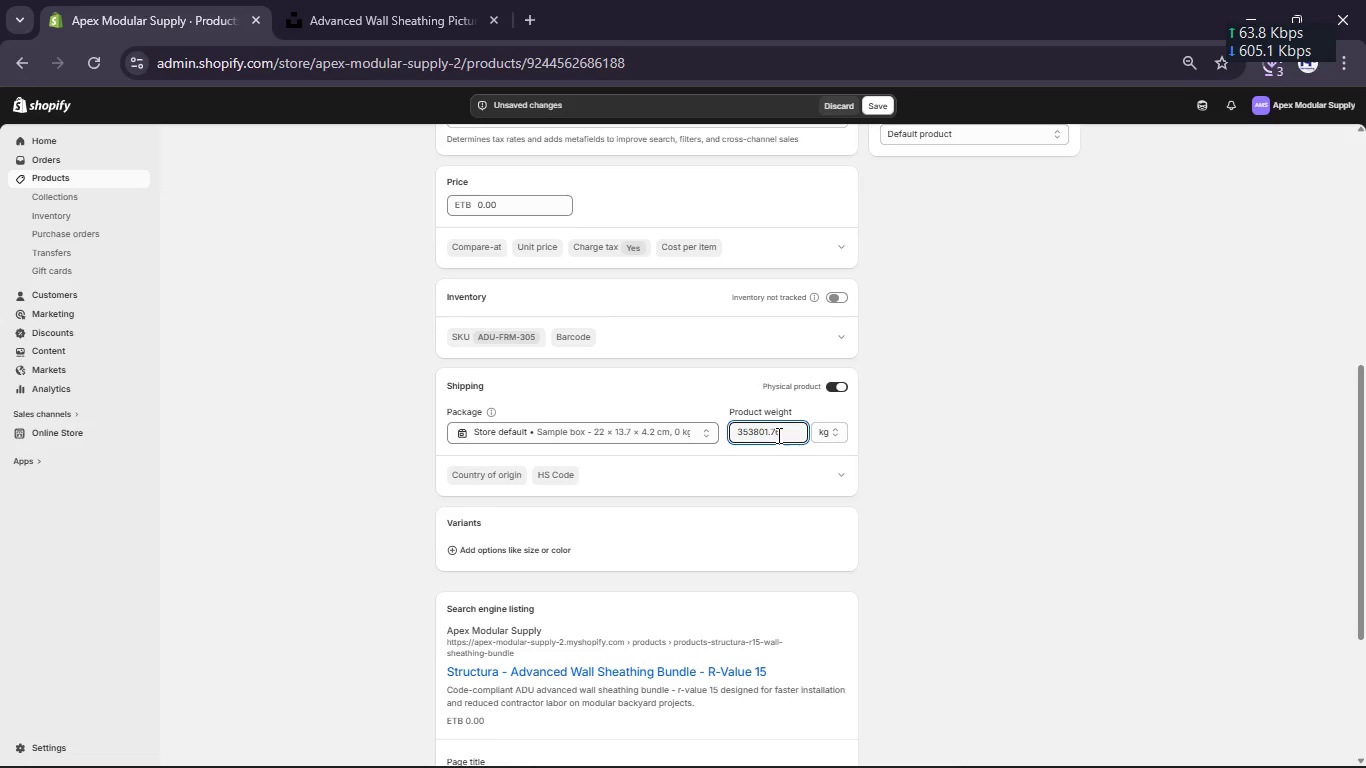 
key(Numpad6)
 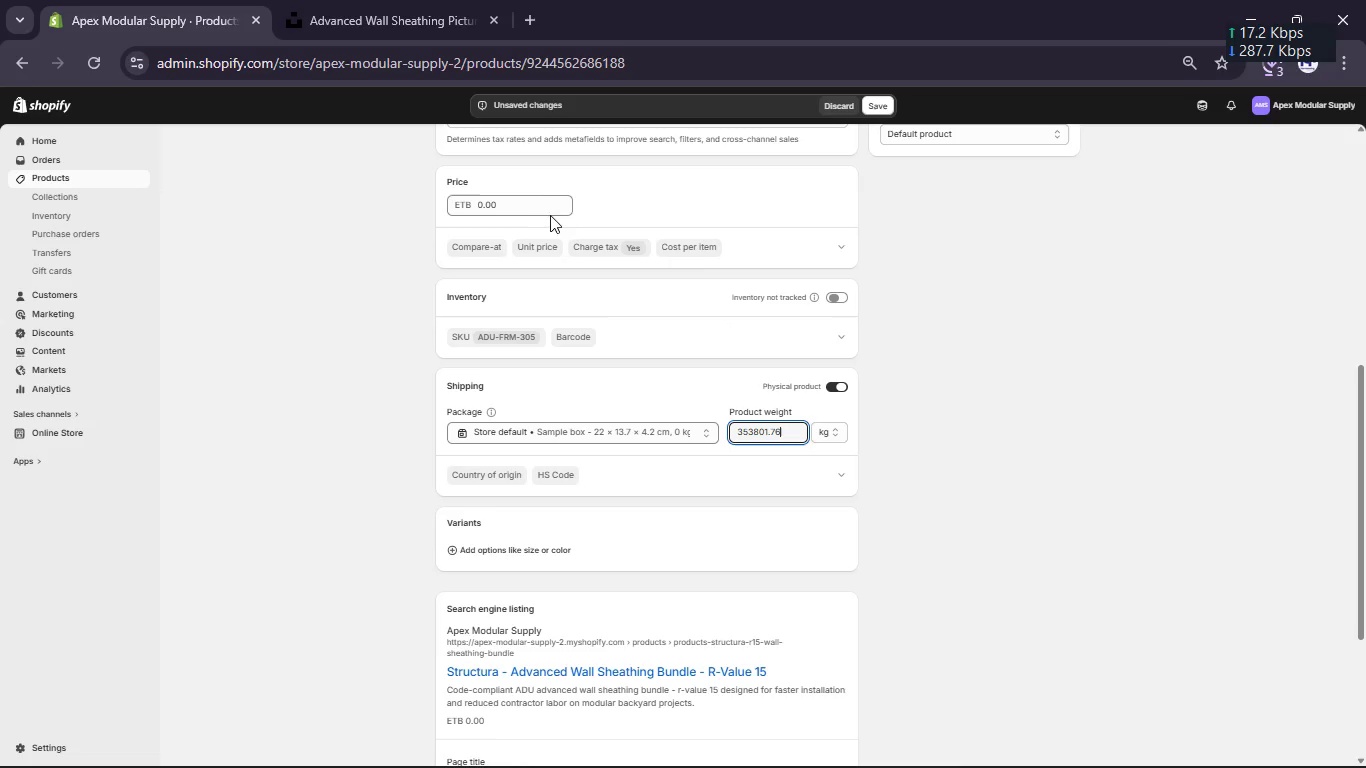 
double_click([536, 208])
 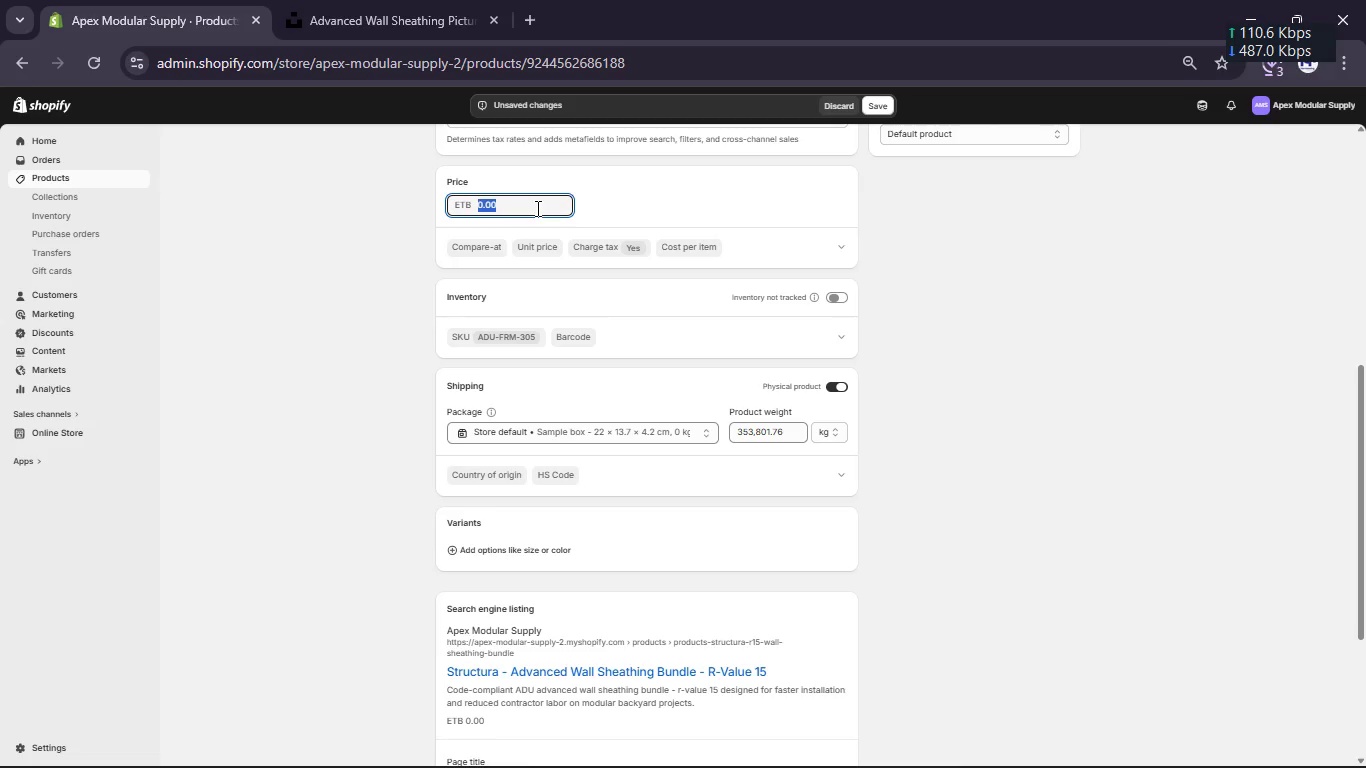 
key(Numpad4)
 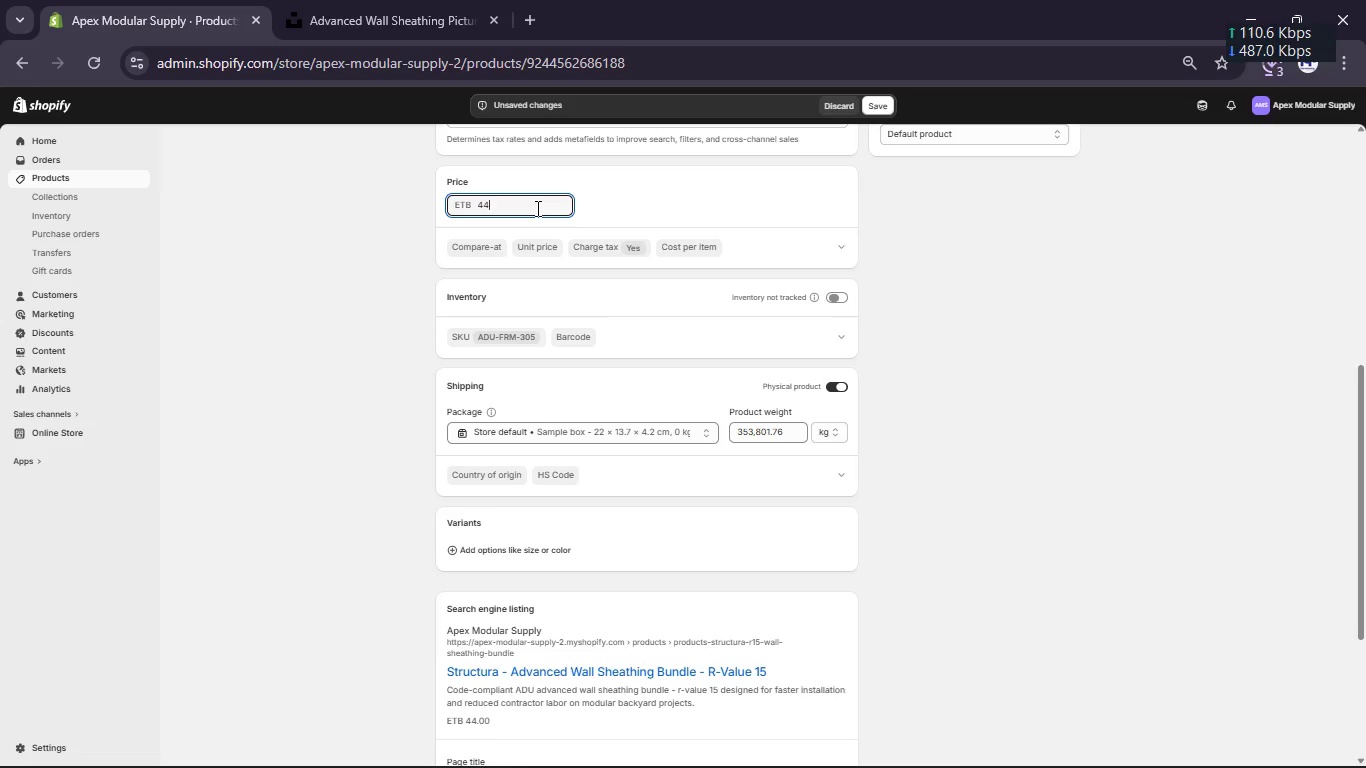 
key(Numpad4)
 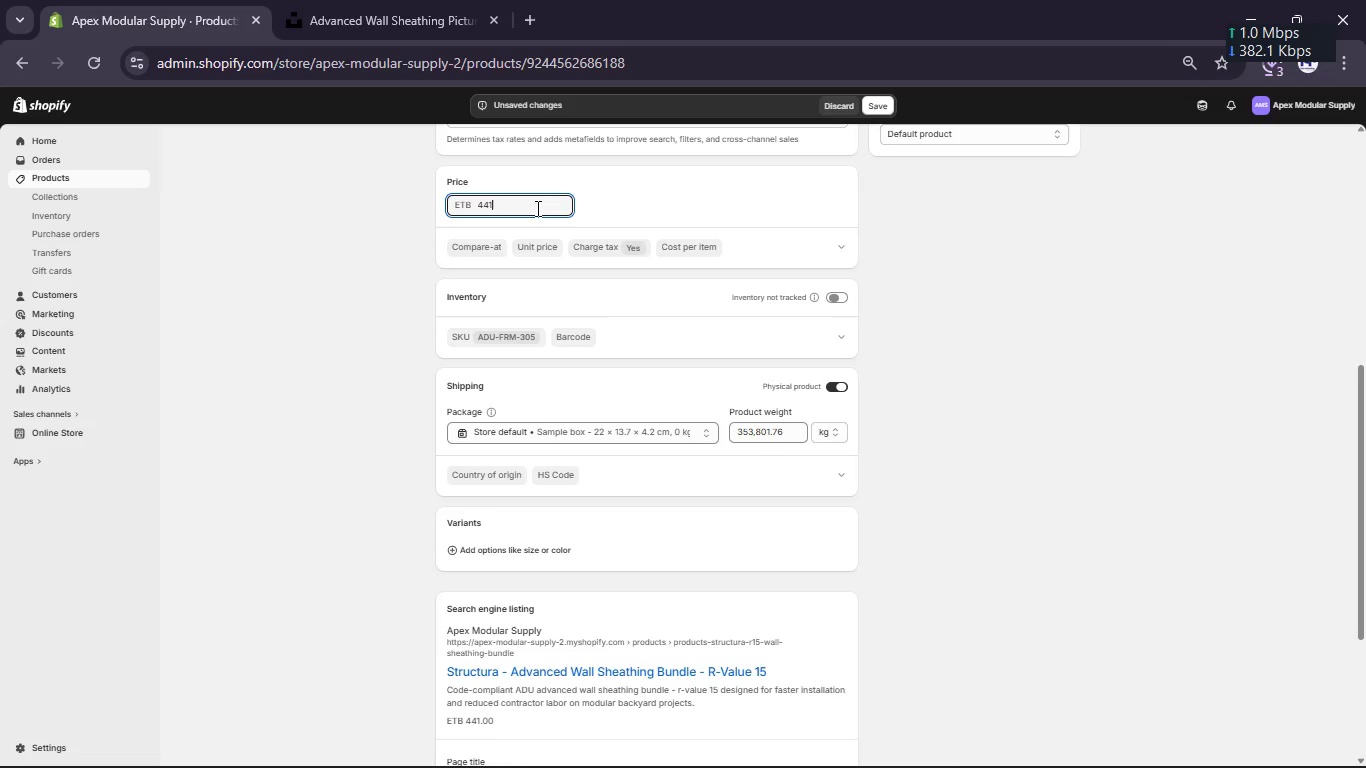 
key(Numpad1)
 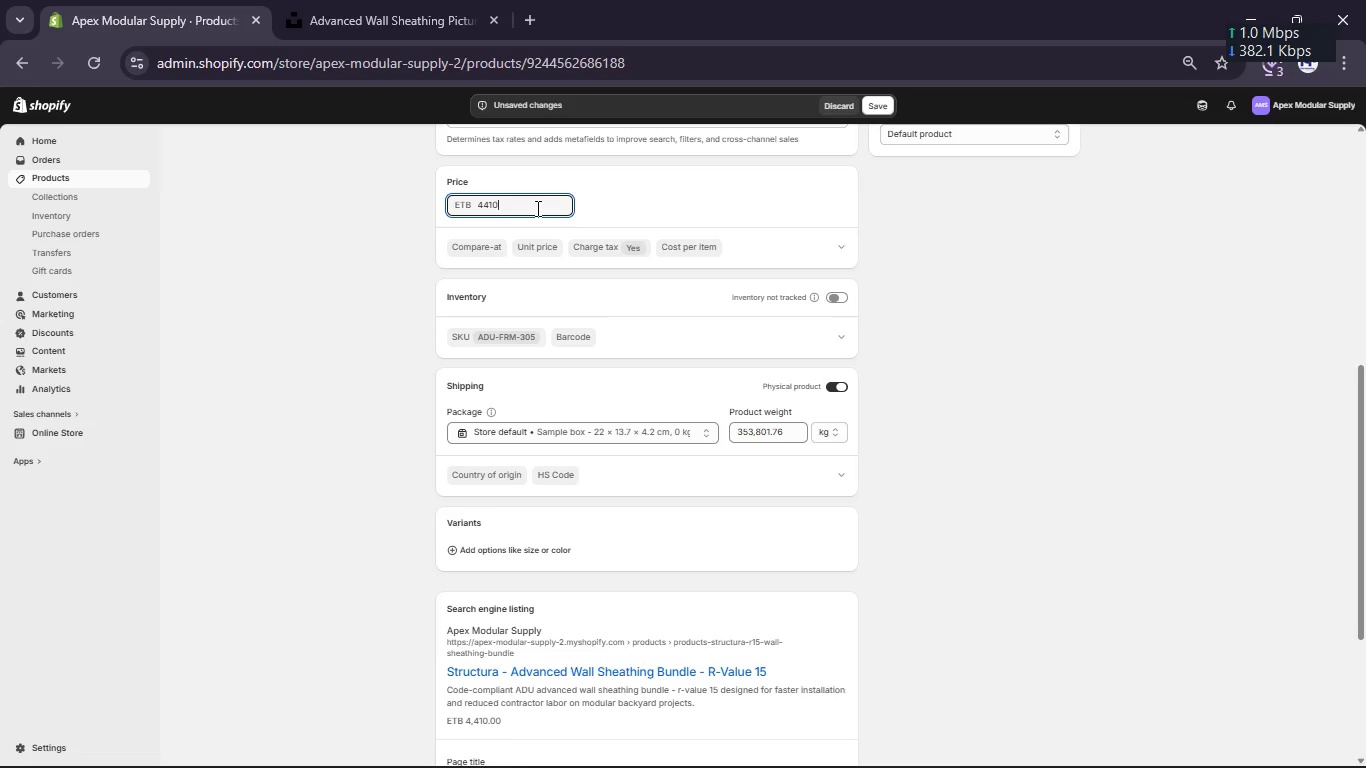 
key(Numpad0)
 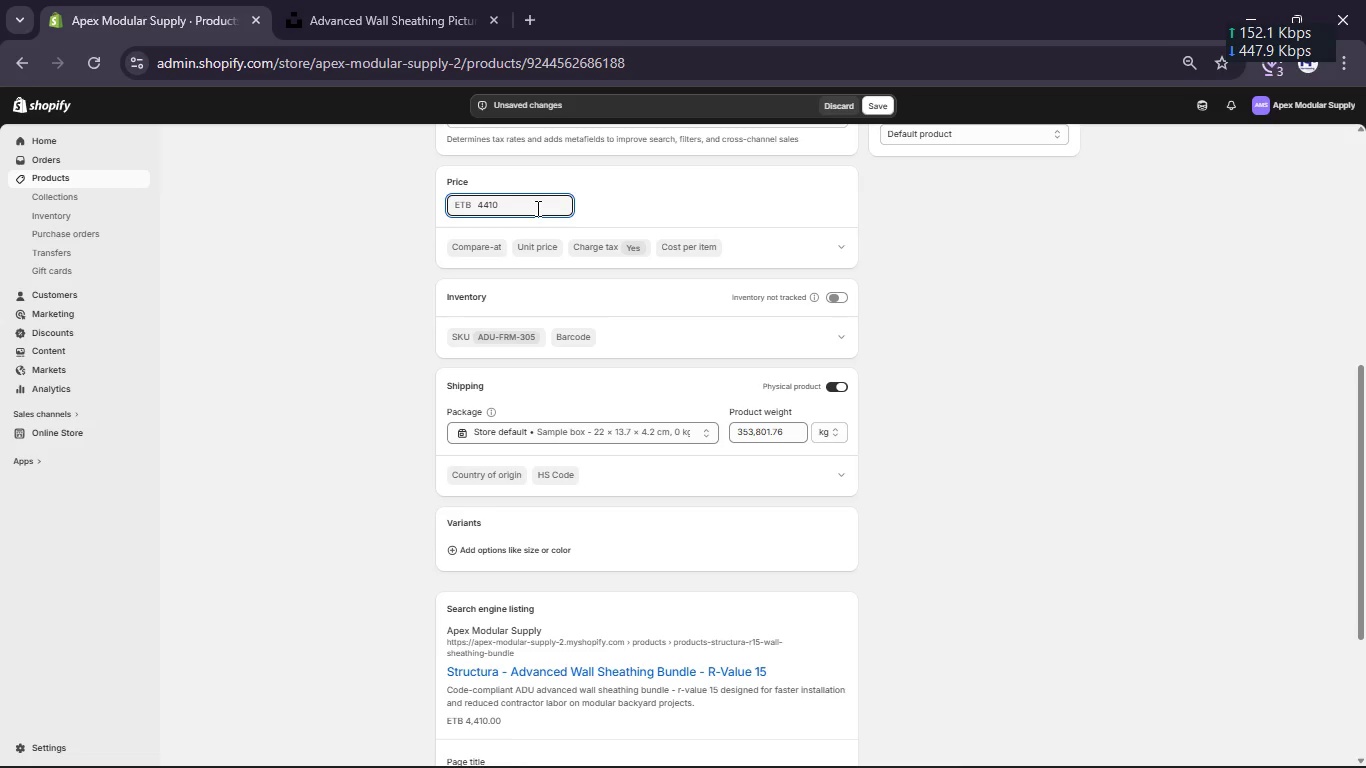 
scroll: coordinate [603, 293], scroll_direction: up, amount: 2.0
 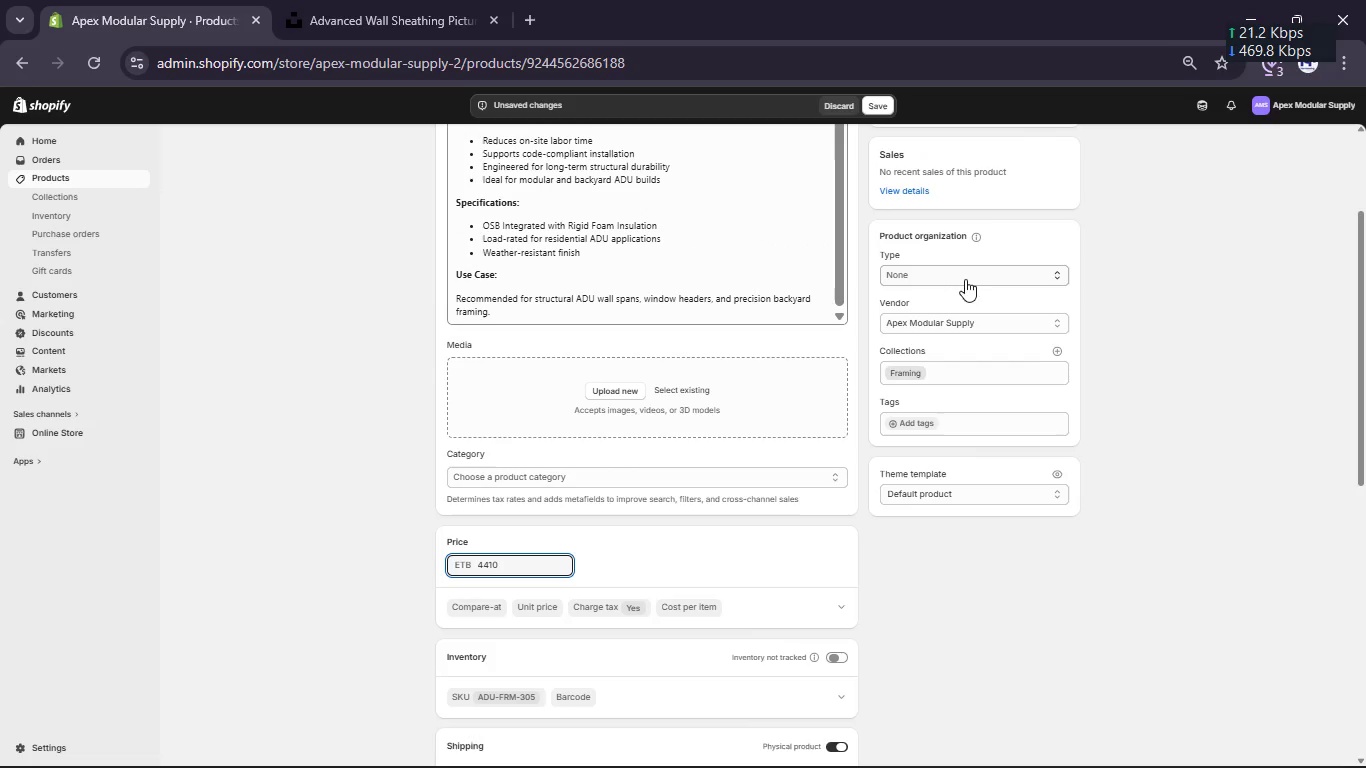 
left_click([920, 420])
 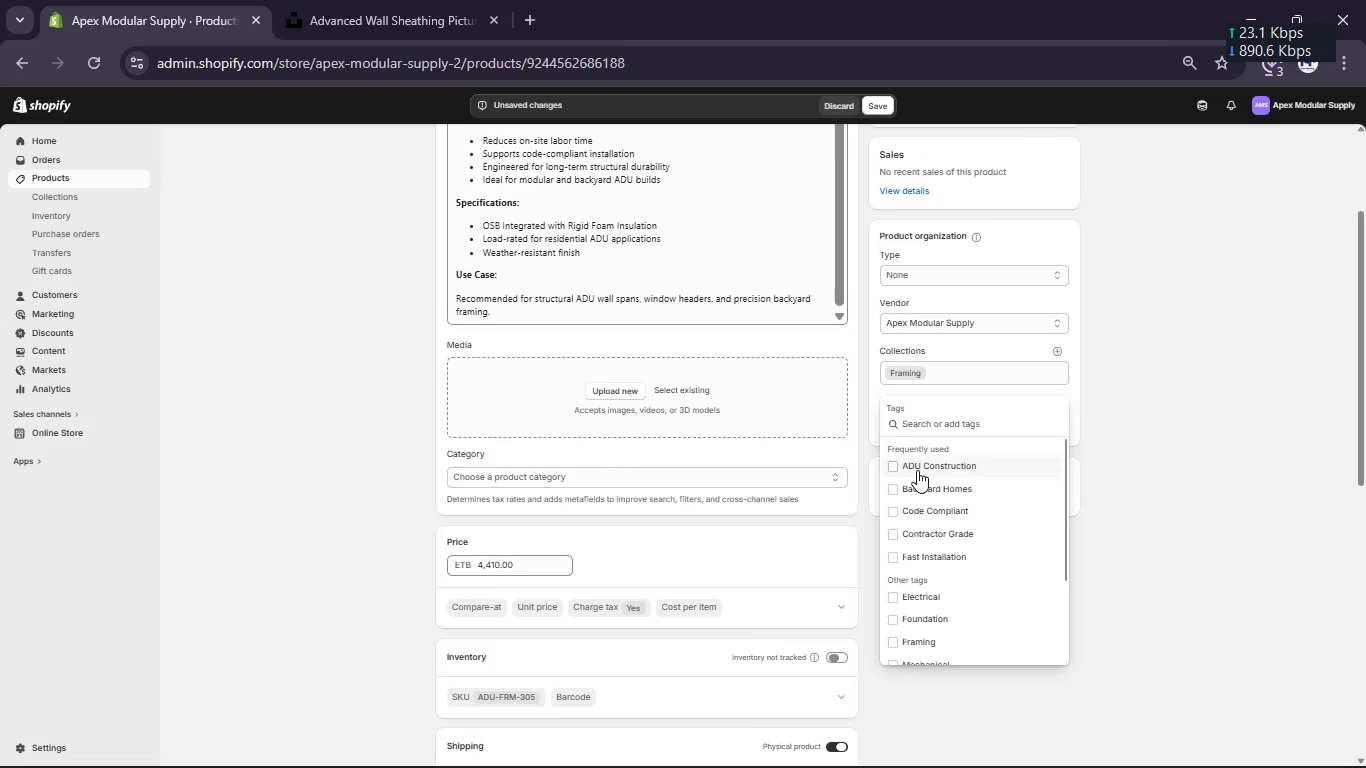 
left_click([917, 470])
 